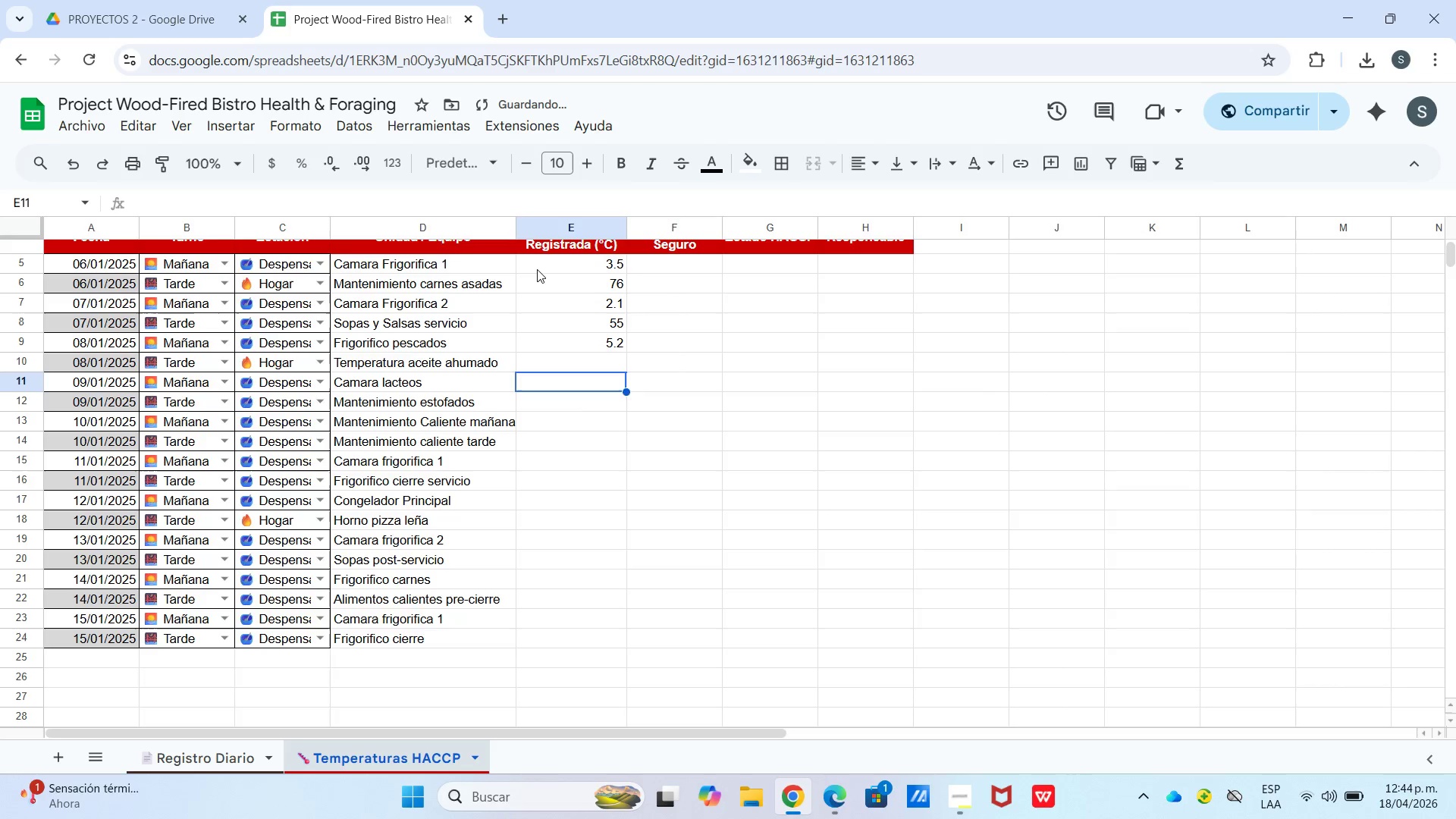 
key(Enter)
 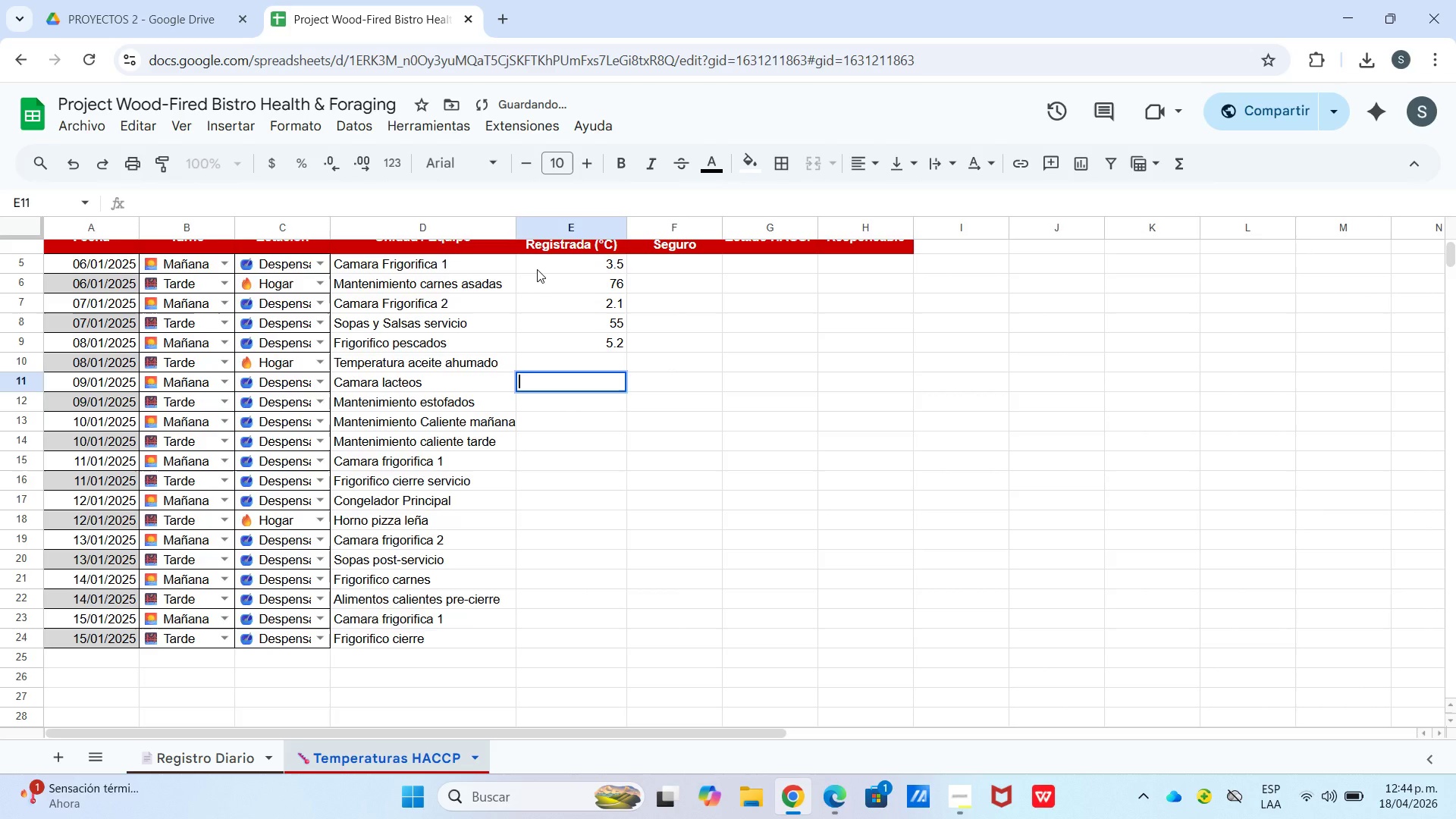 
key(Enter)
 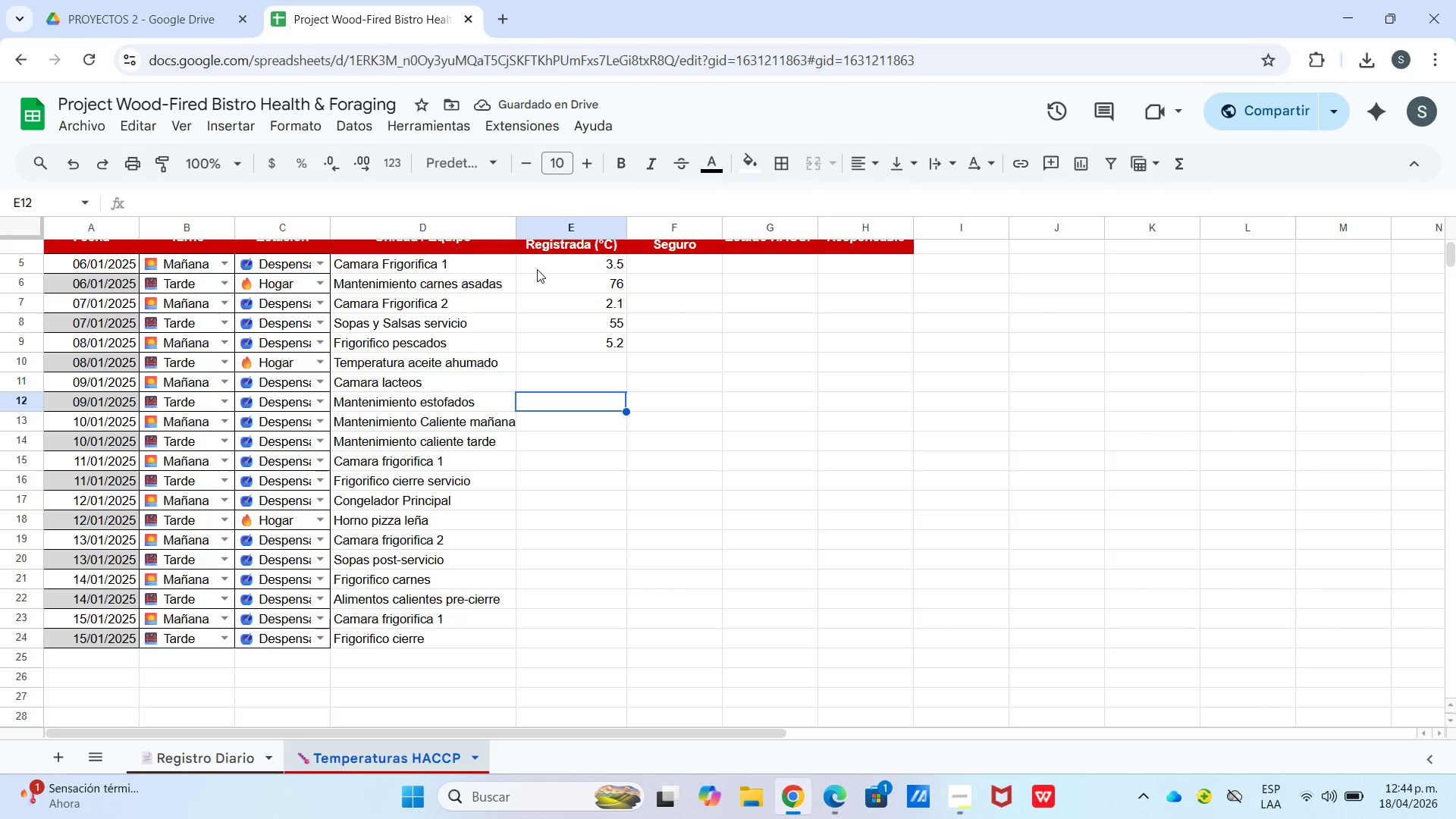 
key(ArrowUp)
 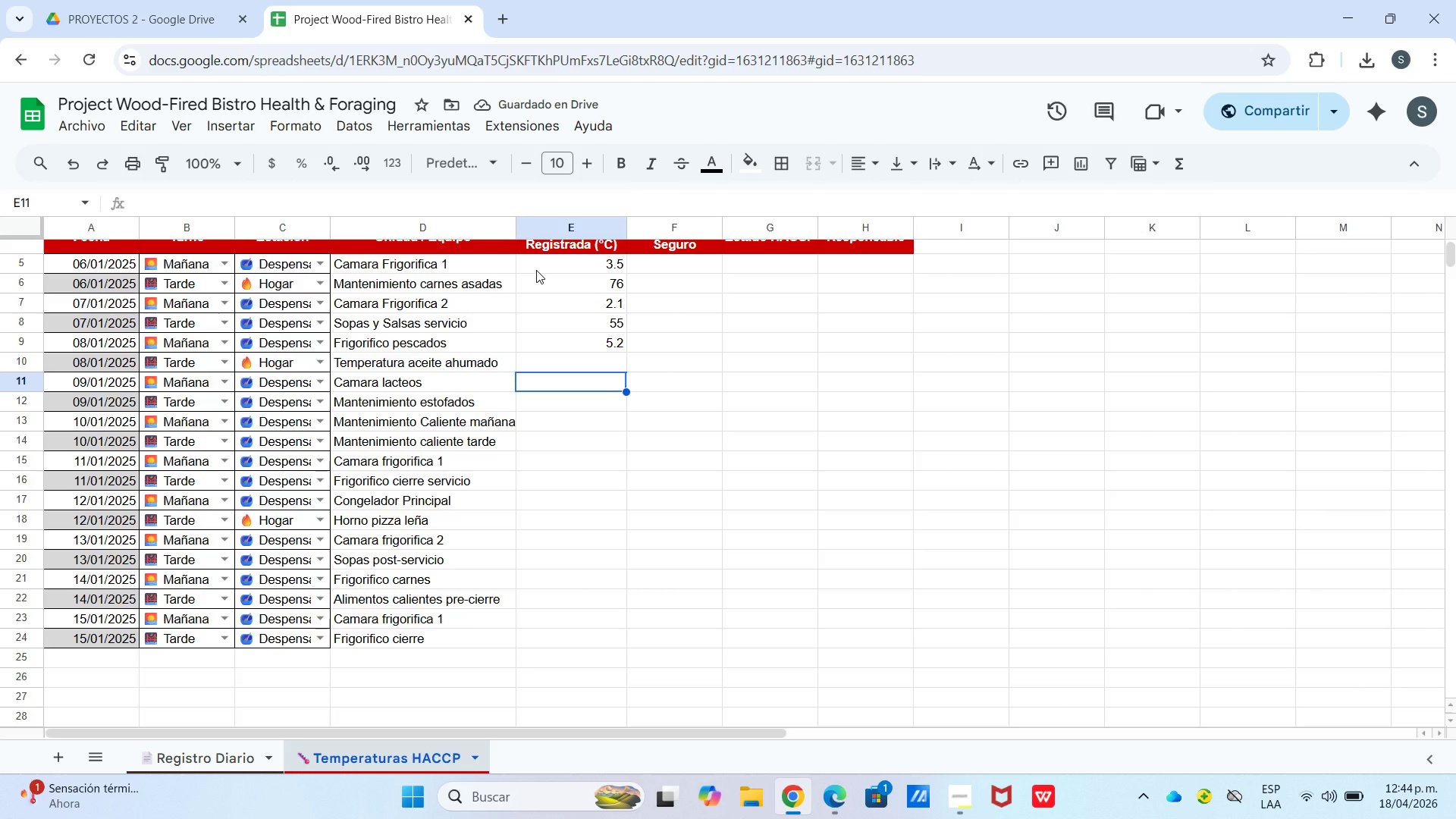 
key(Numpad2)
 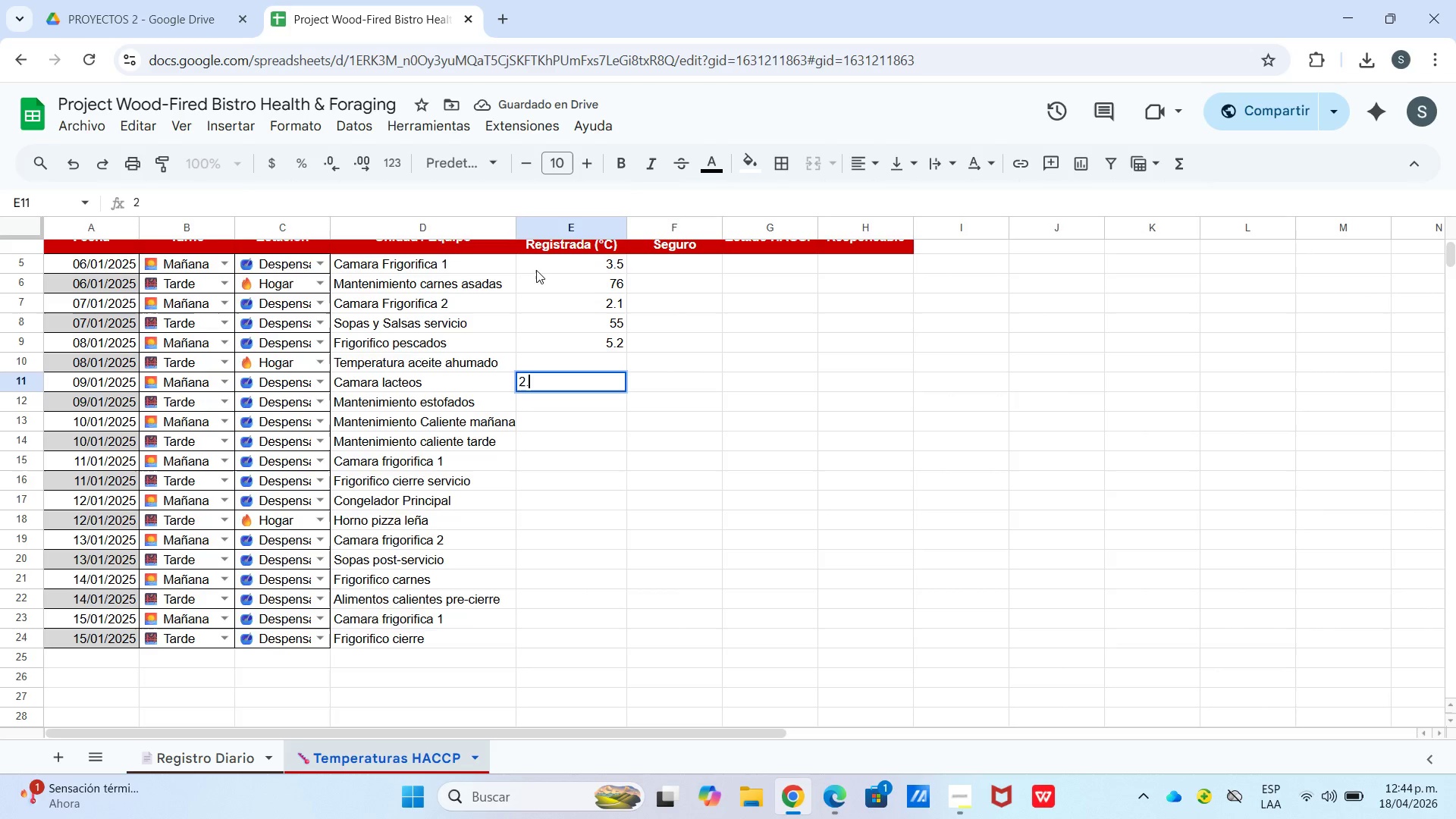 
key(NumpadDecimal)
 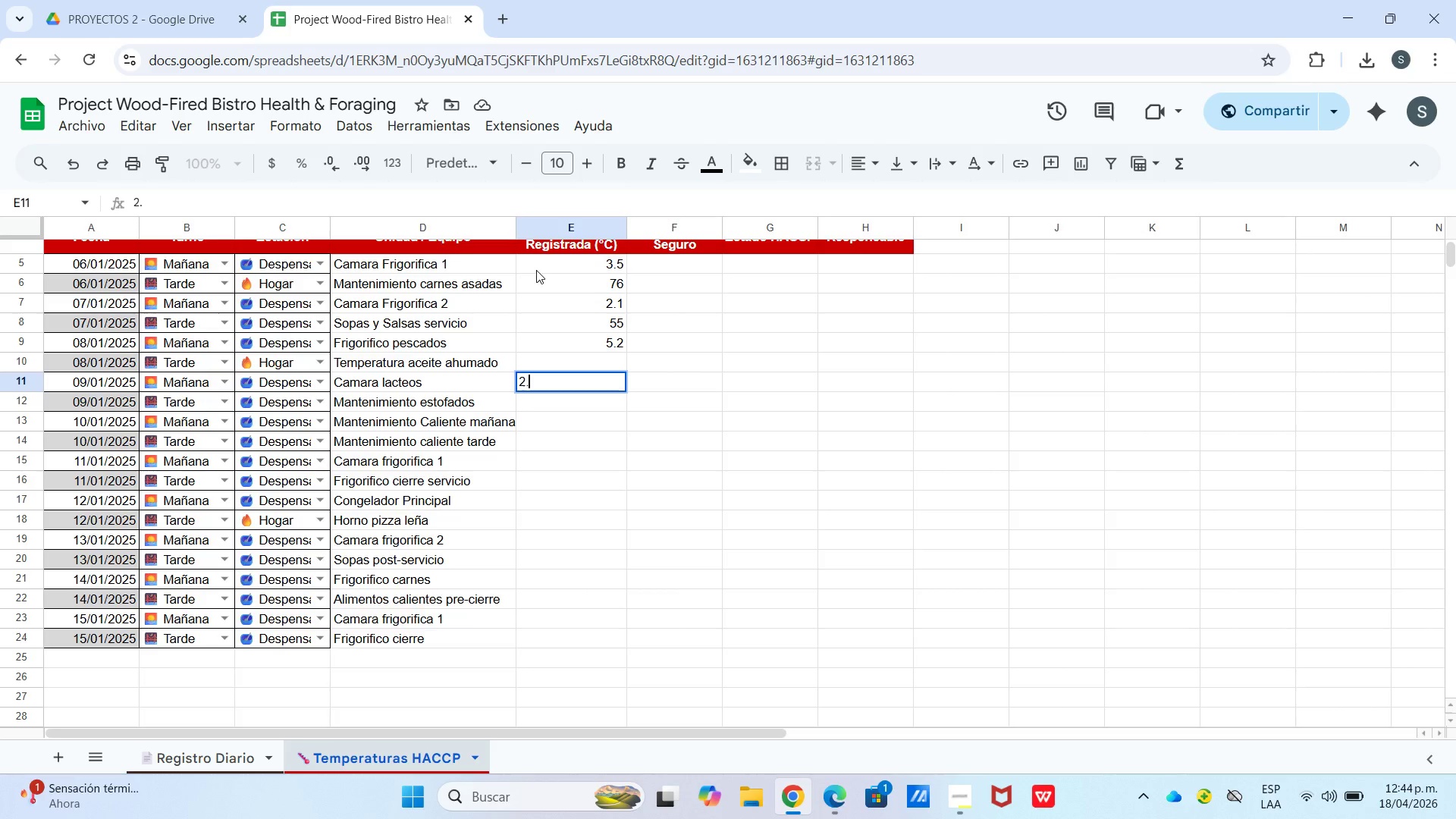 
key(Numpad8)
 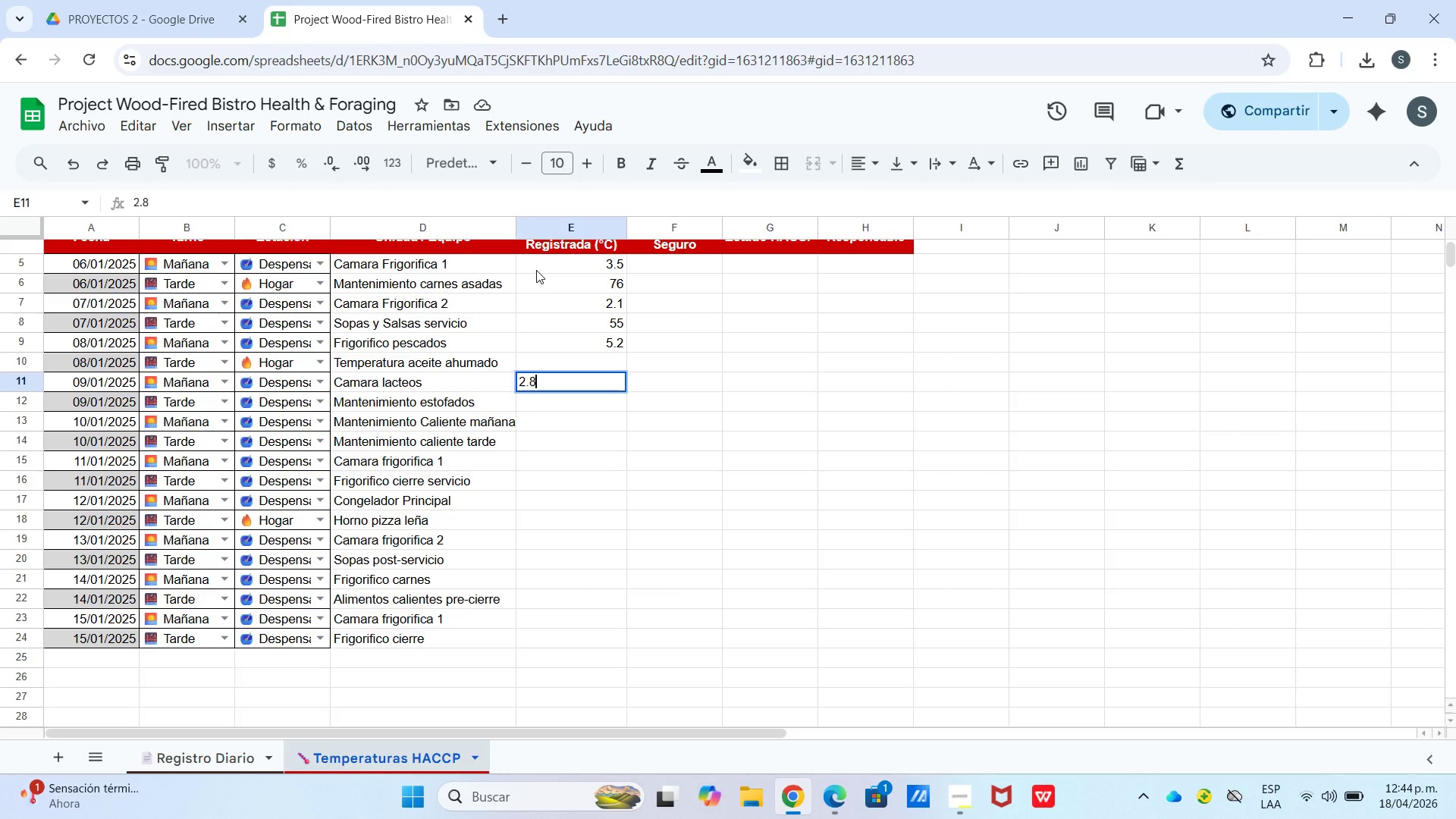 
key(Enter)
 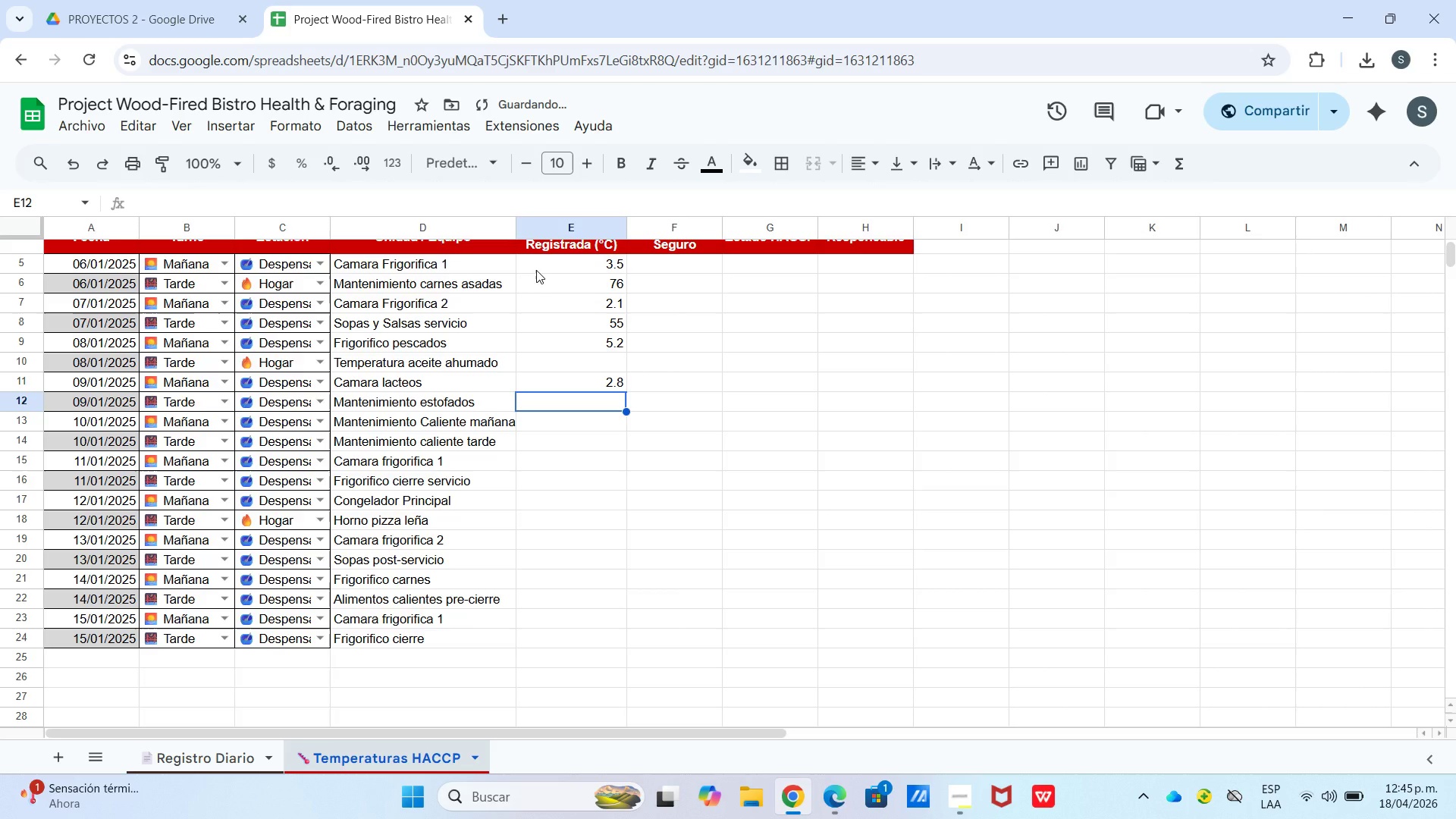 
key(Numpad5)
 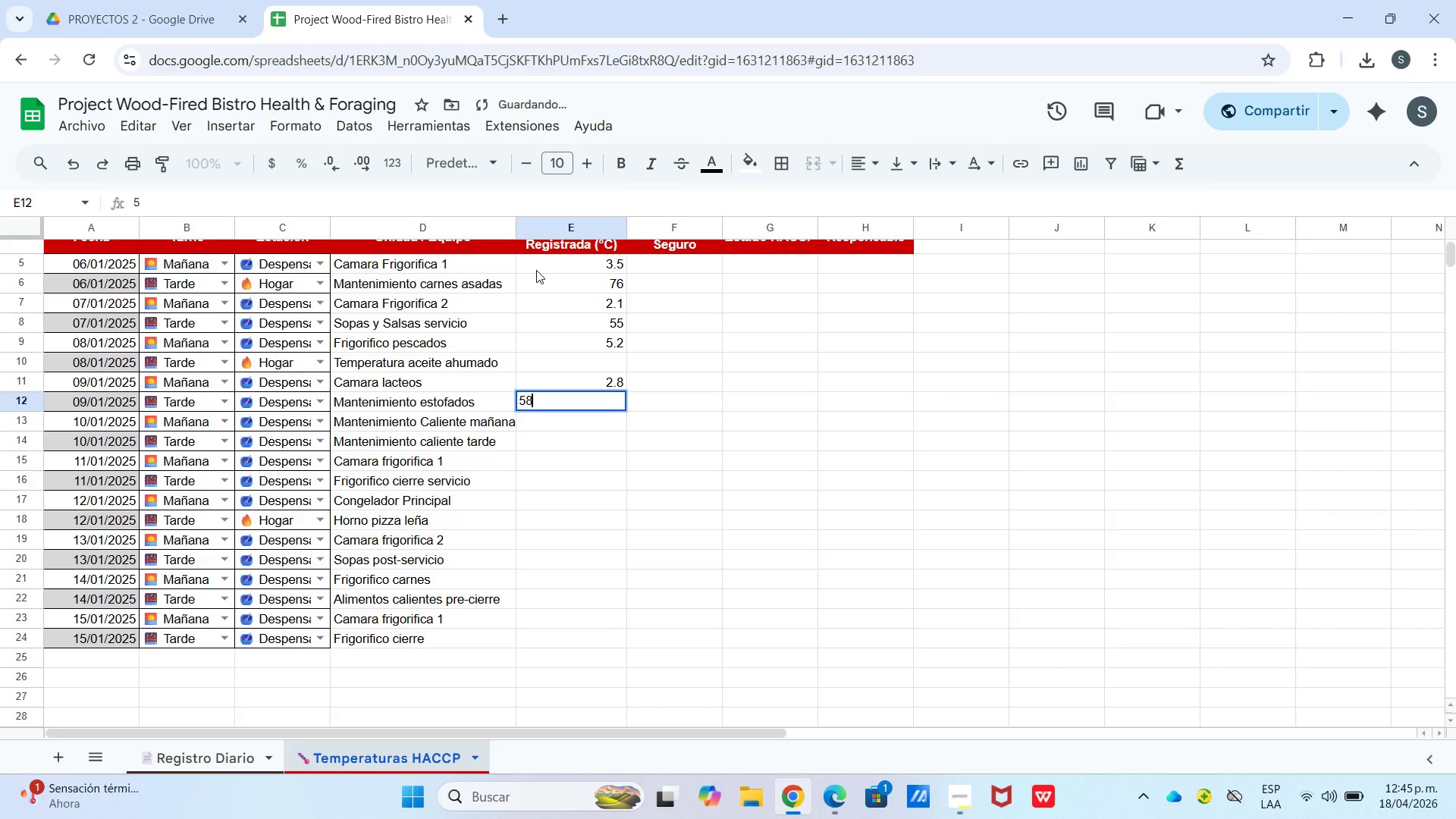 
key(Numpad8)
 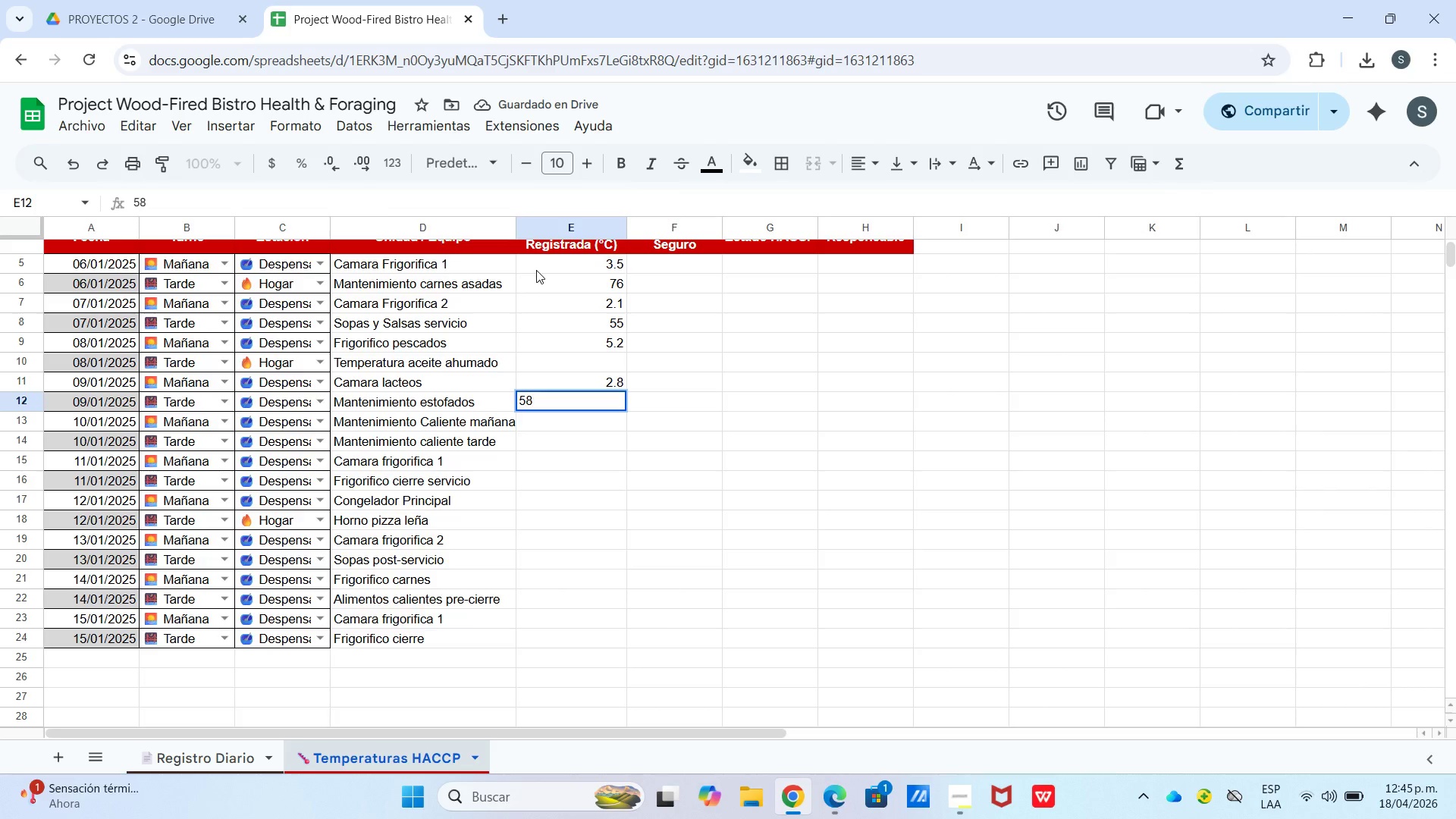 
key(NumpadDecimal)
 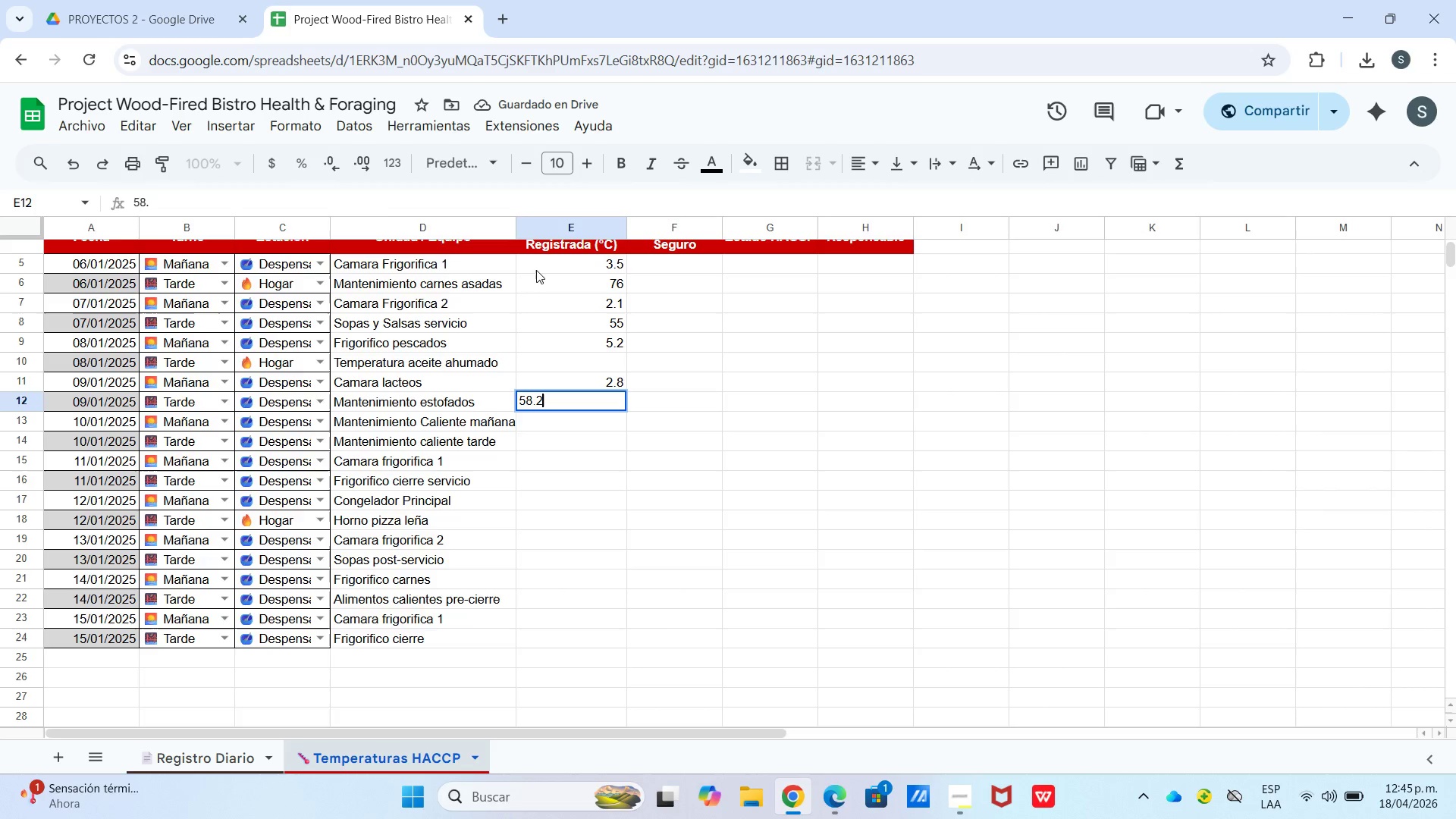 
key(Numpad2)
 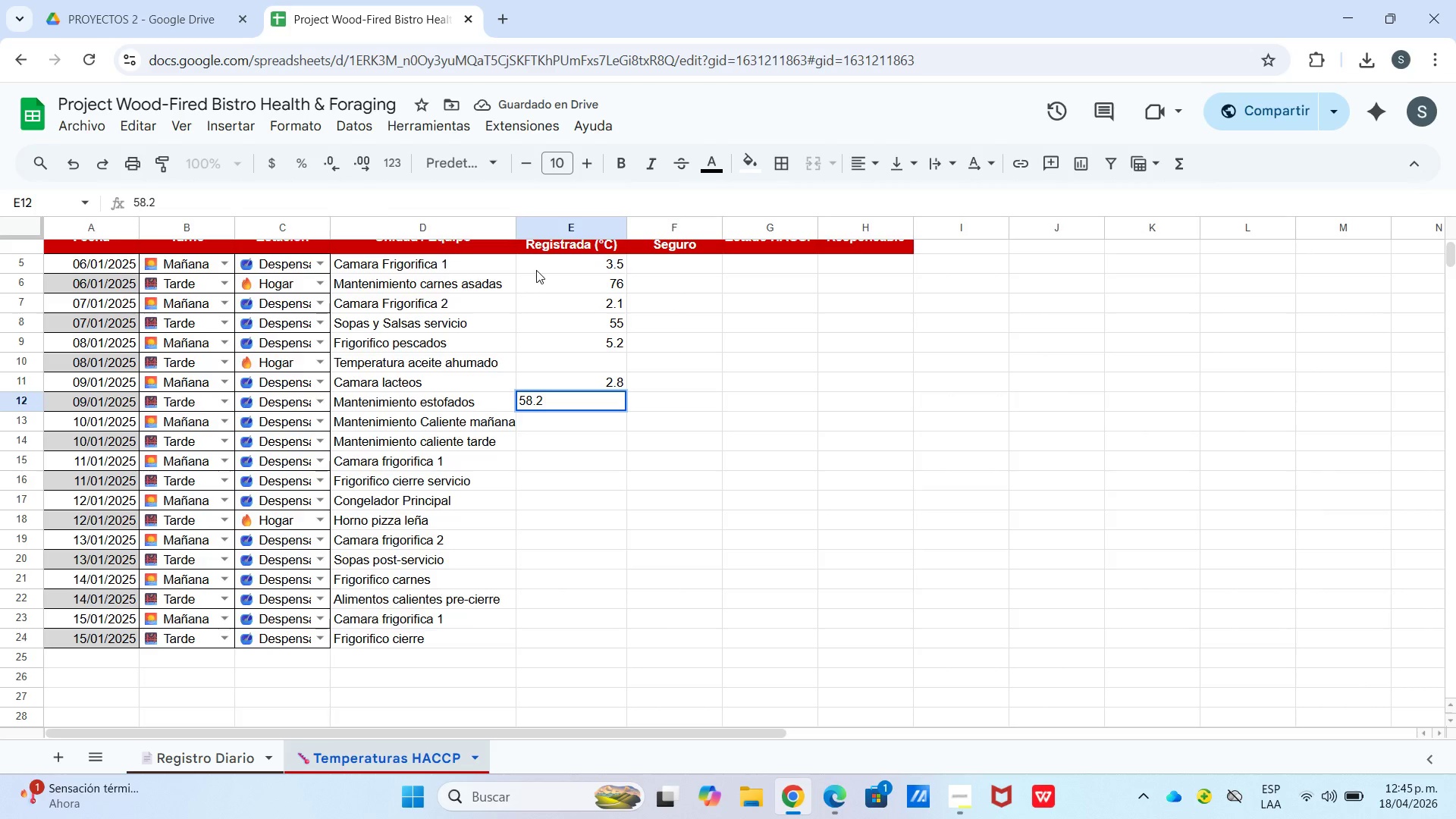 
key(Enter)
 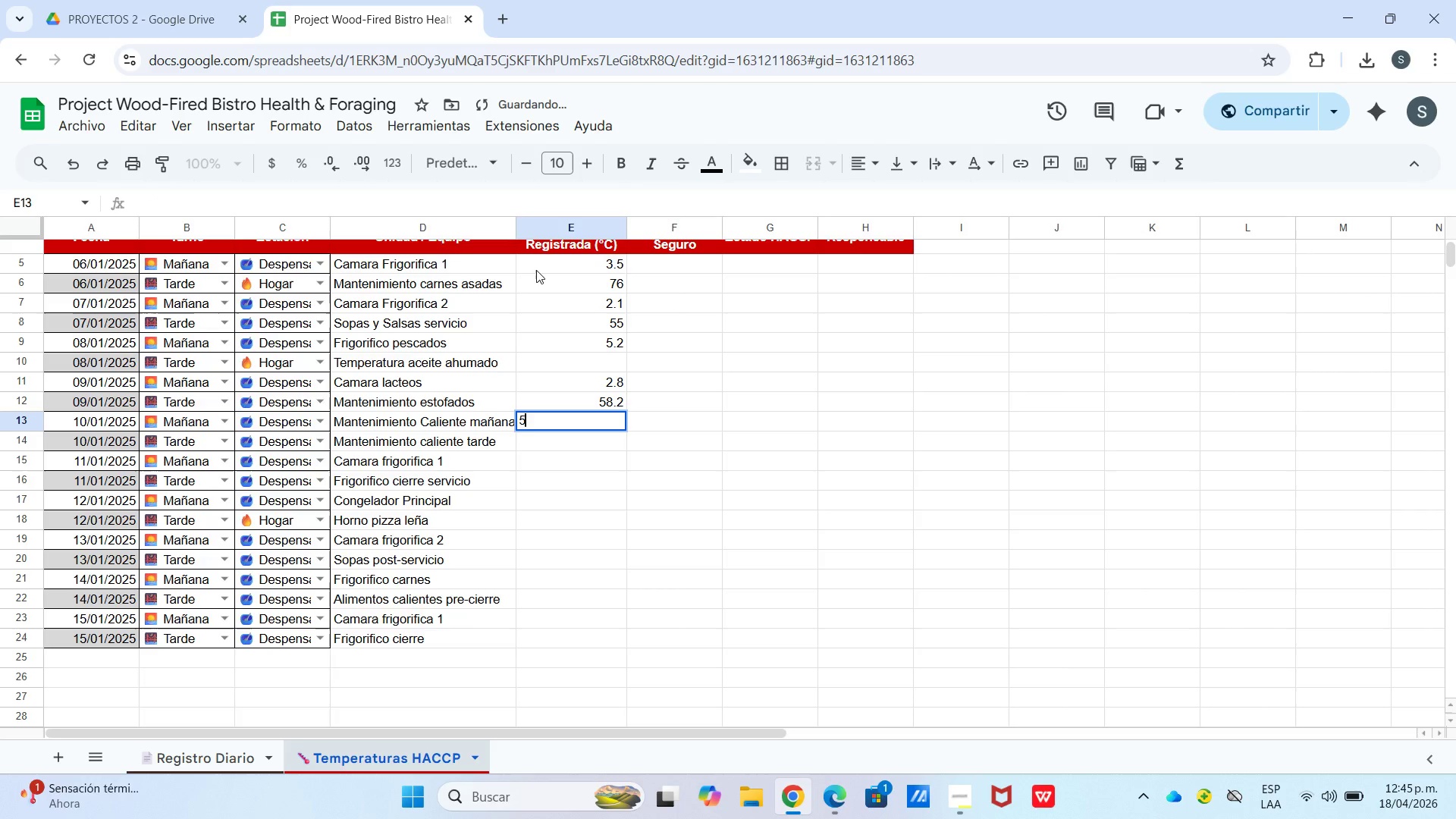 
key(Numpad5)
 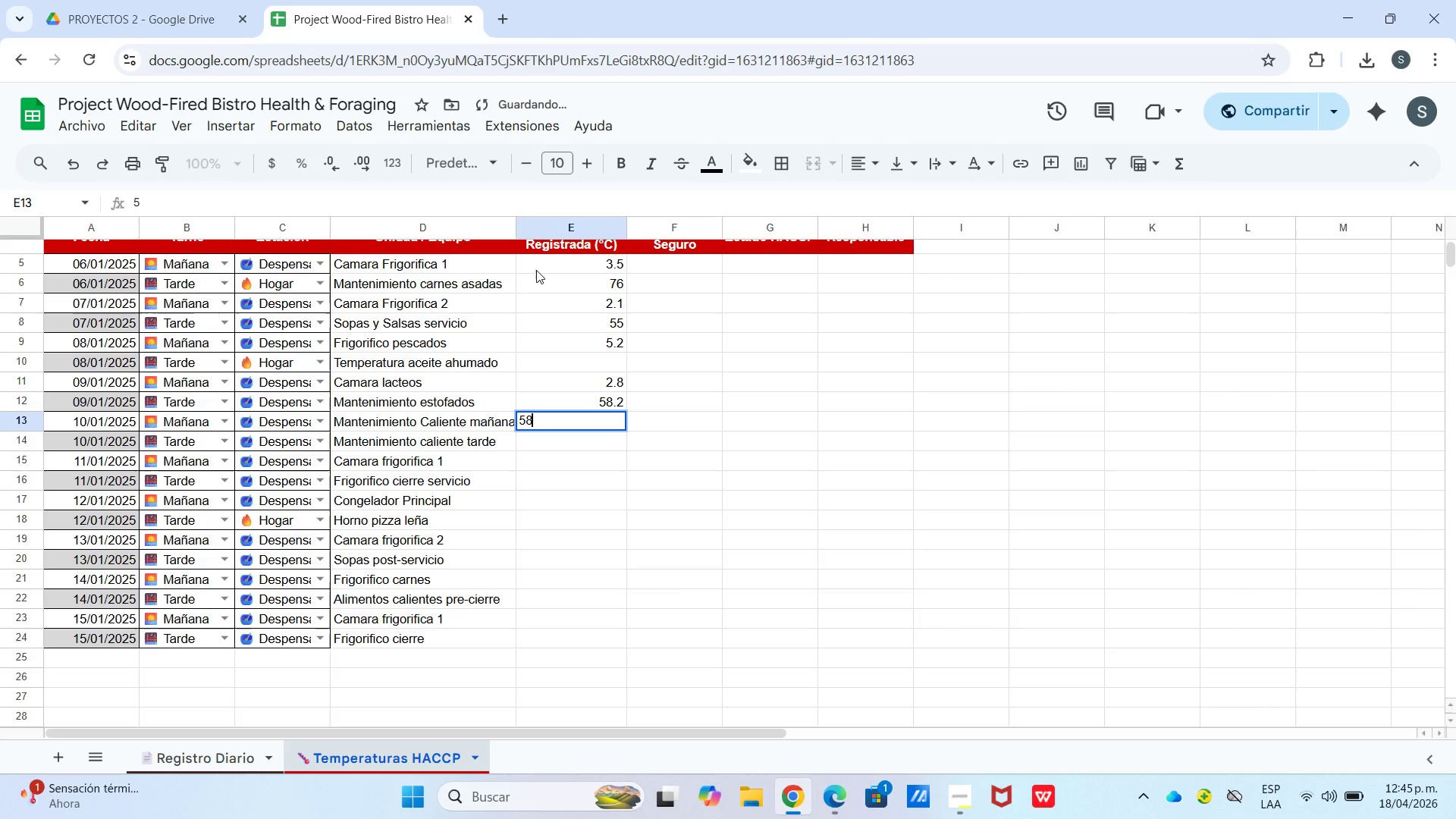 
key(Numpad8)
 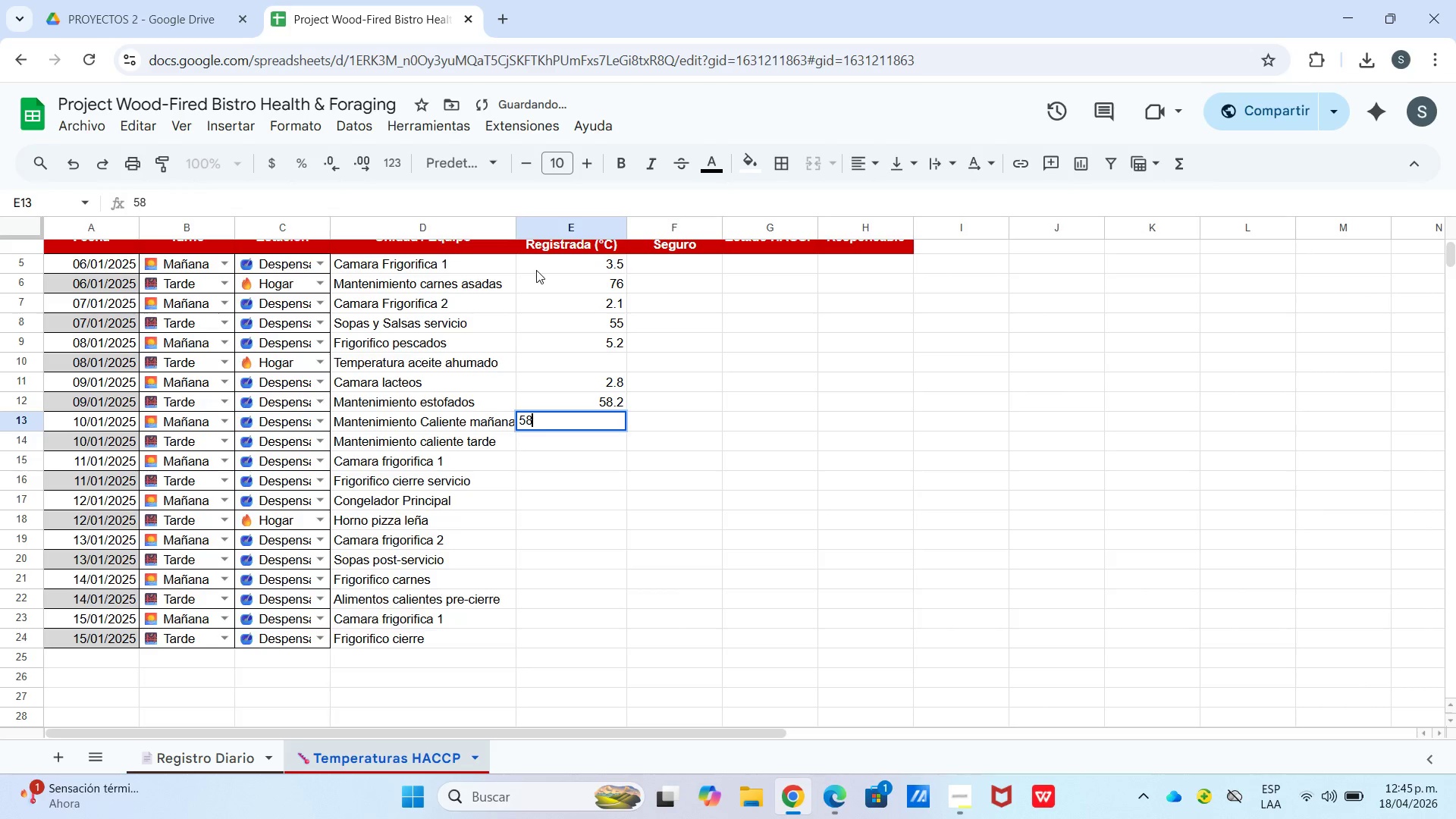 
key(Enter)
 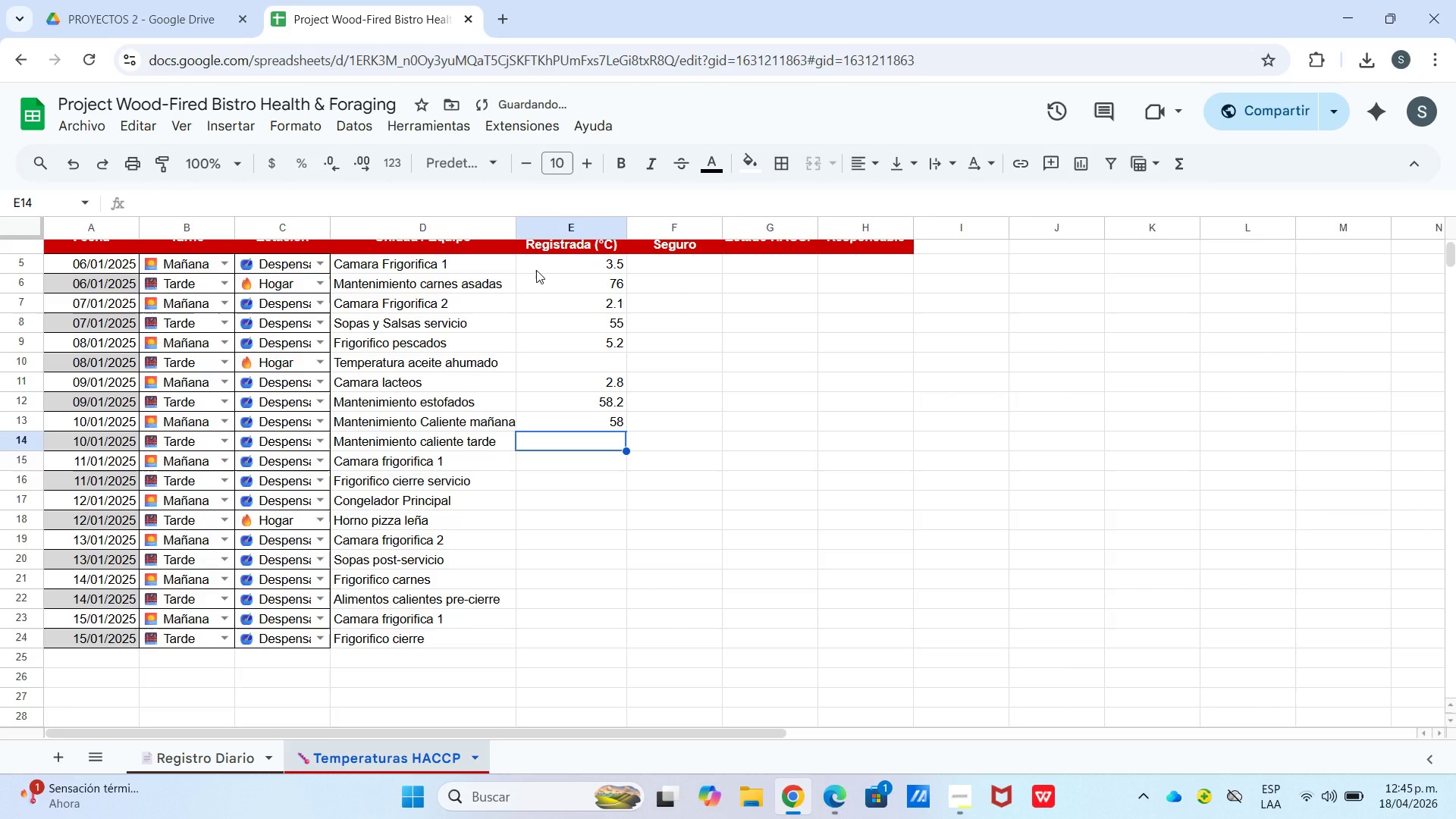 
key(Numpad6)
 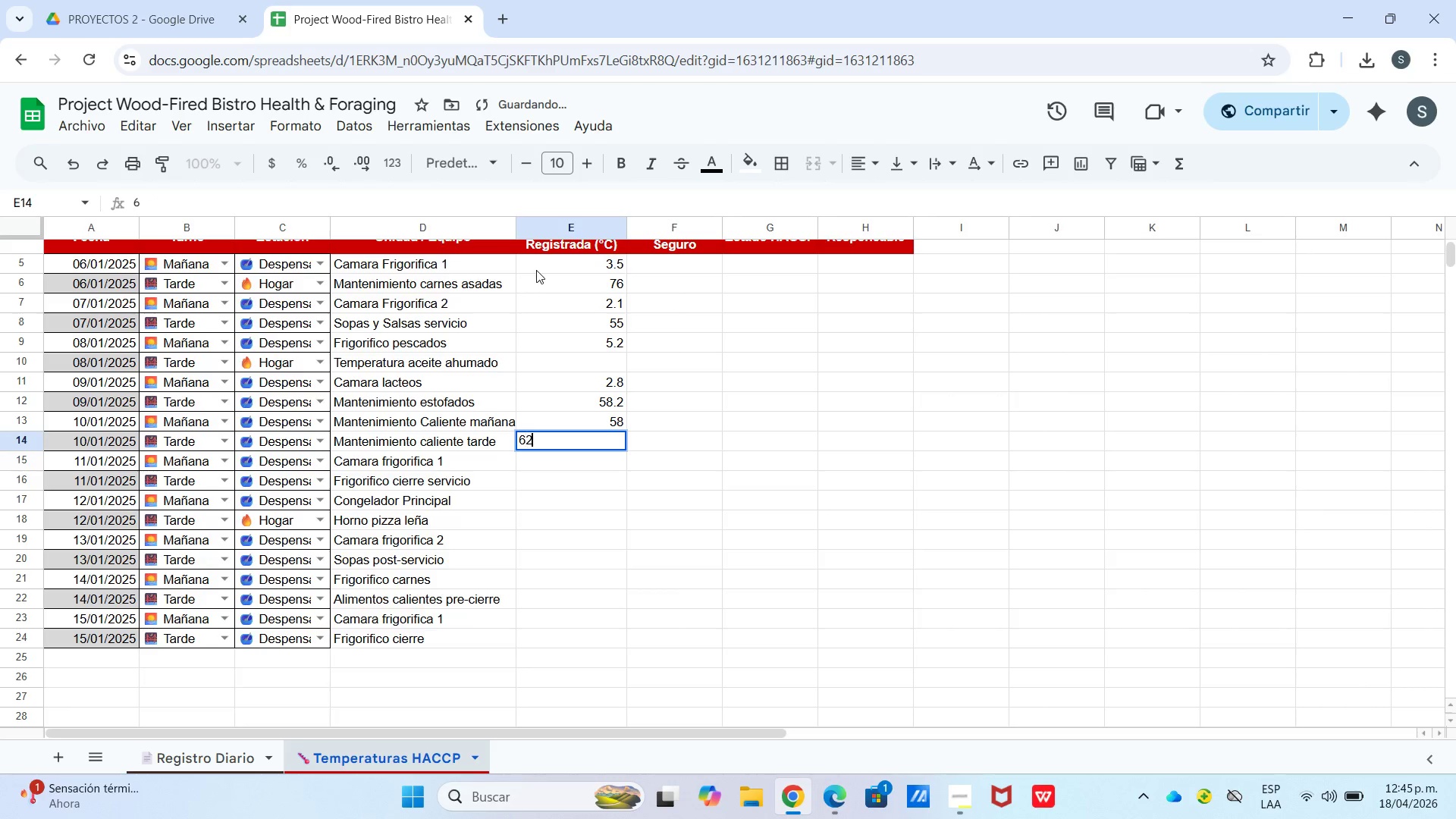 
key(Numpad2)
 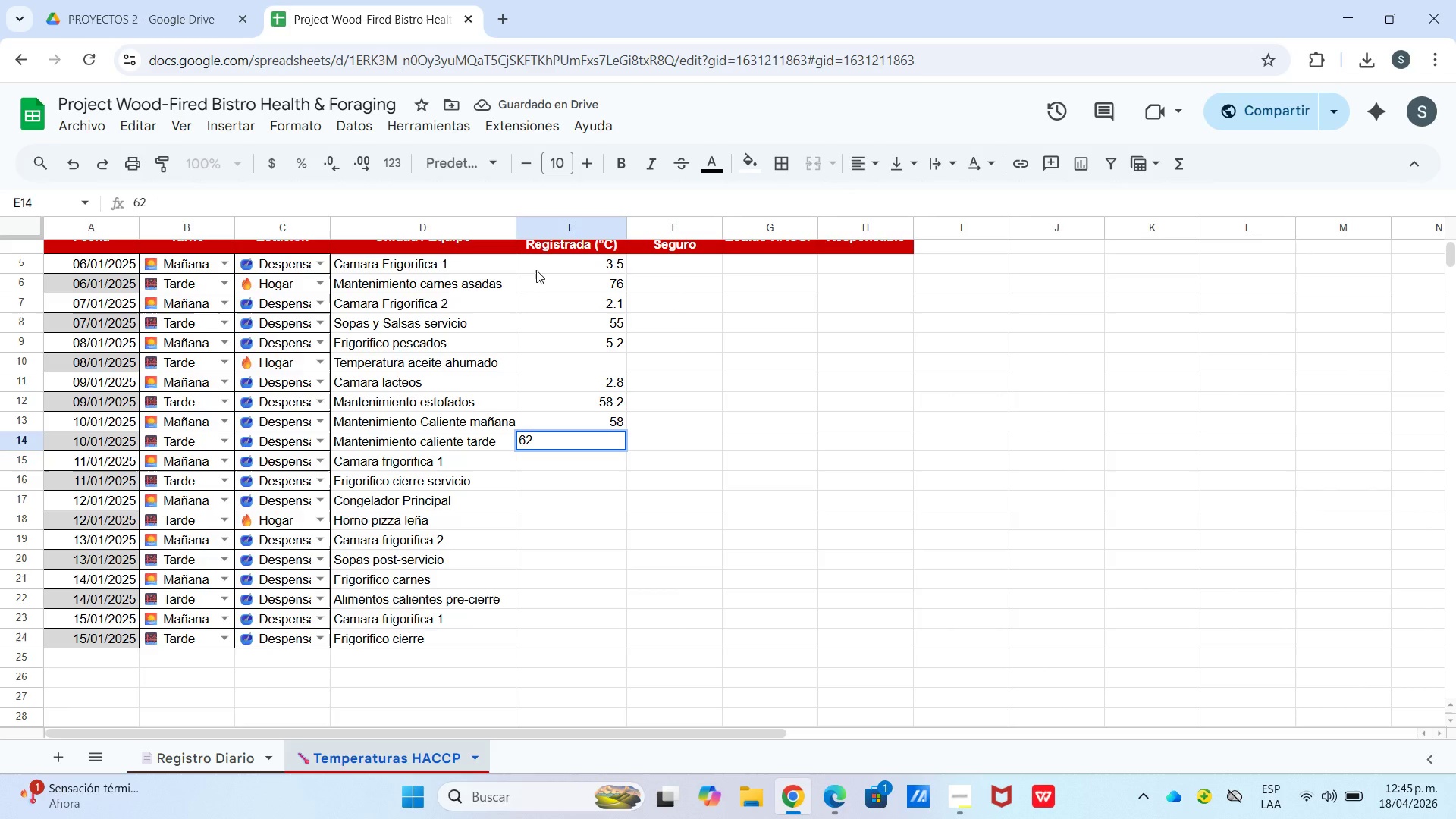 
key(Enter)
 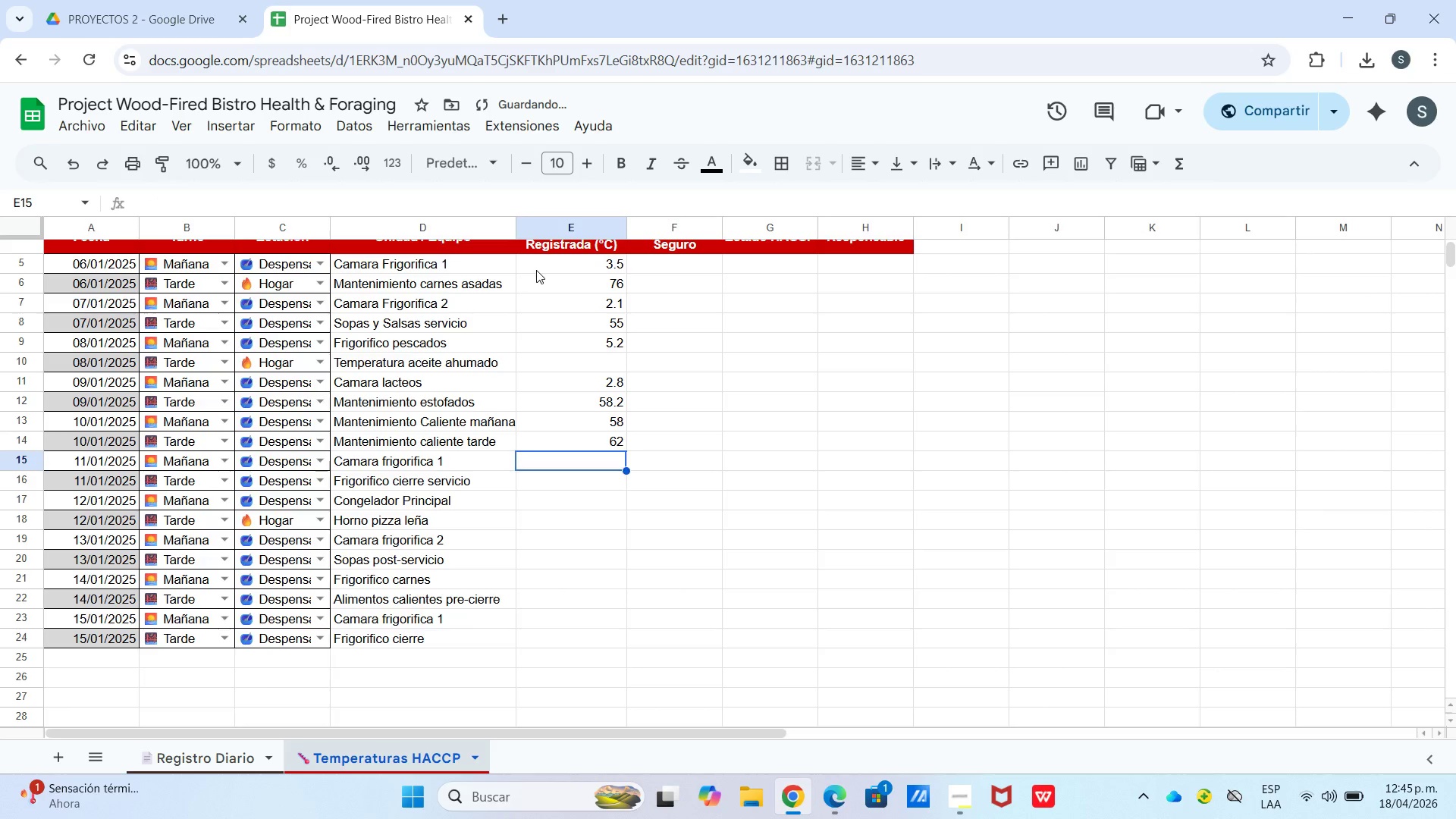 
key(Numpad3)
 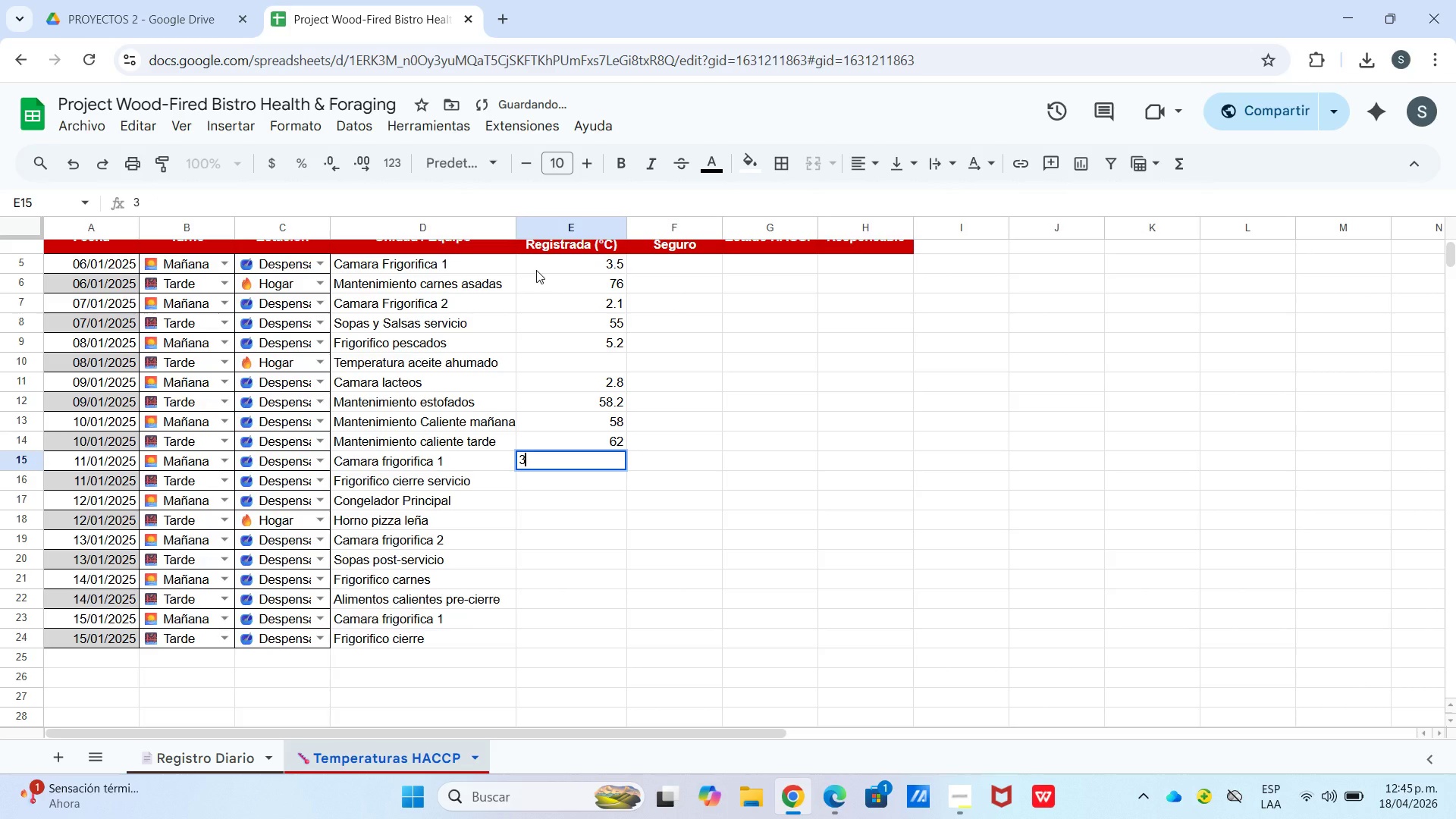 
key(Enter)
 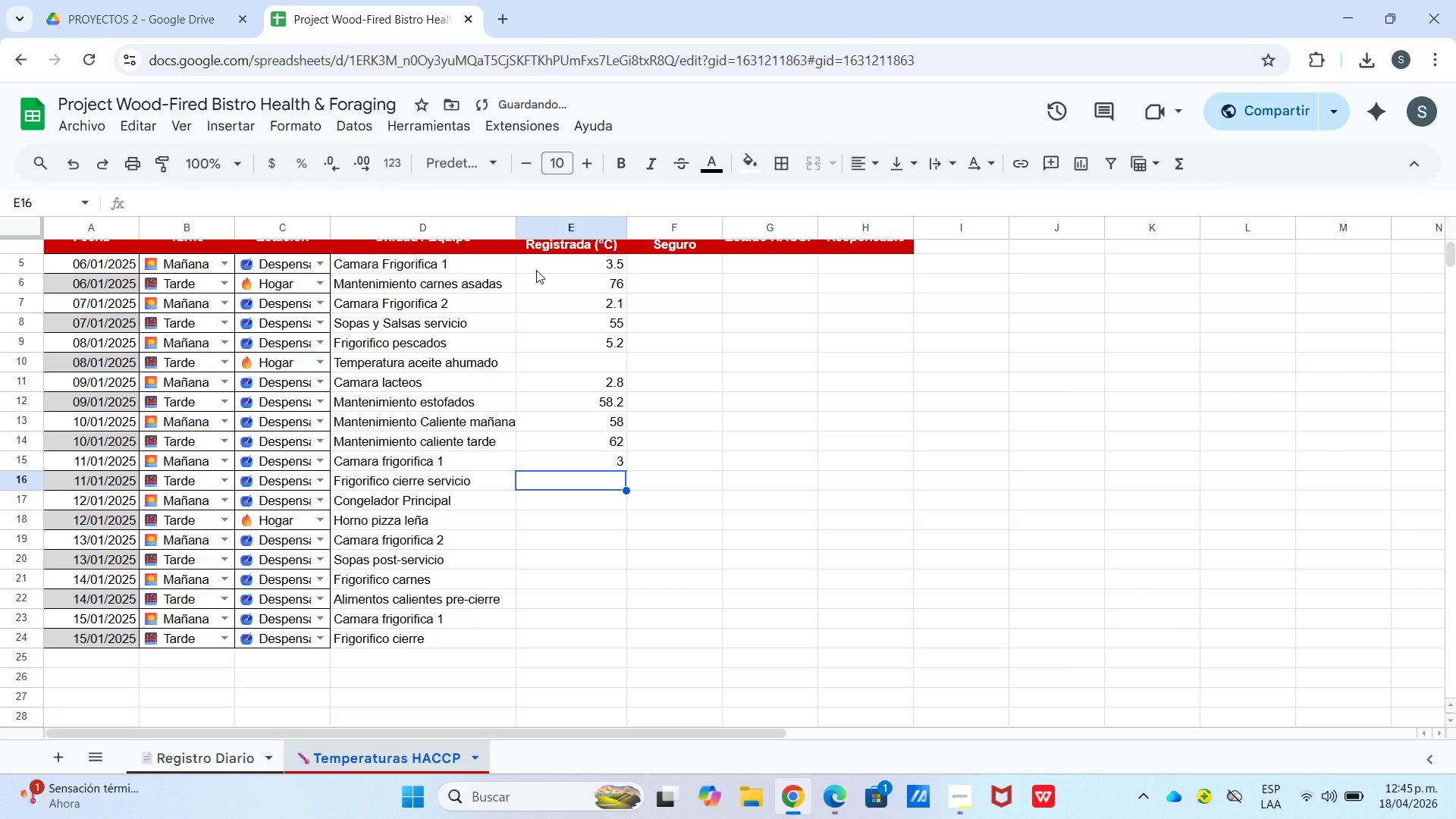 
key(Numpad4)
 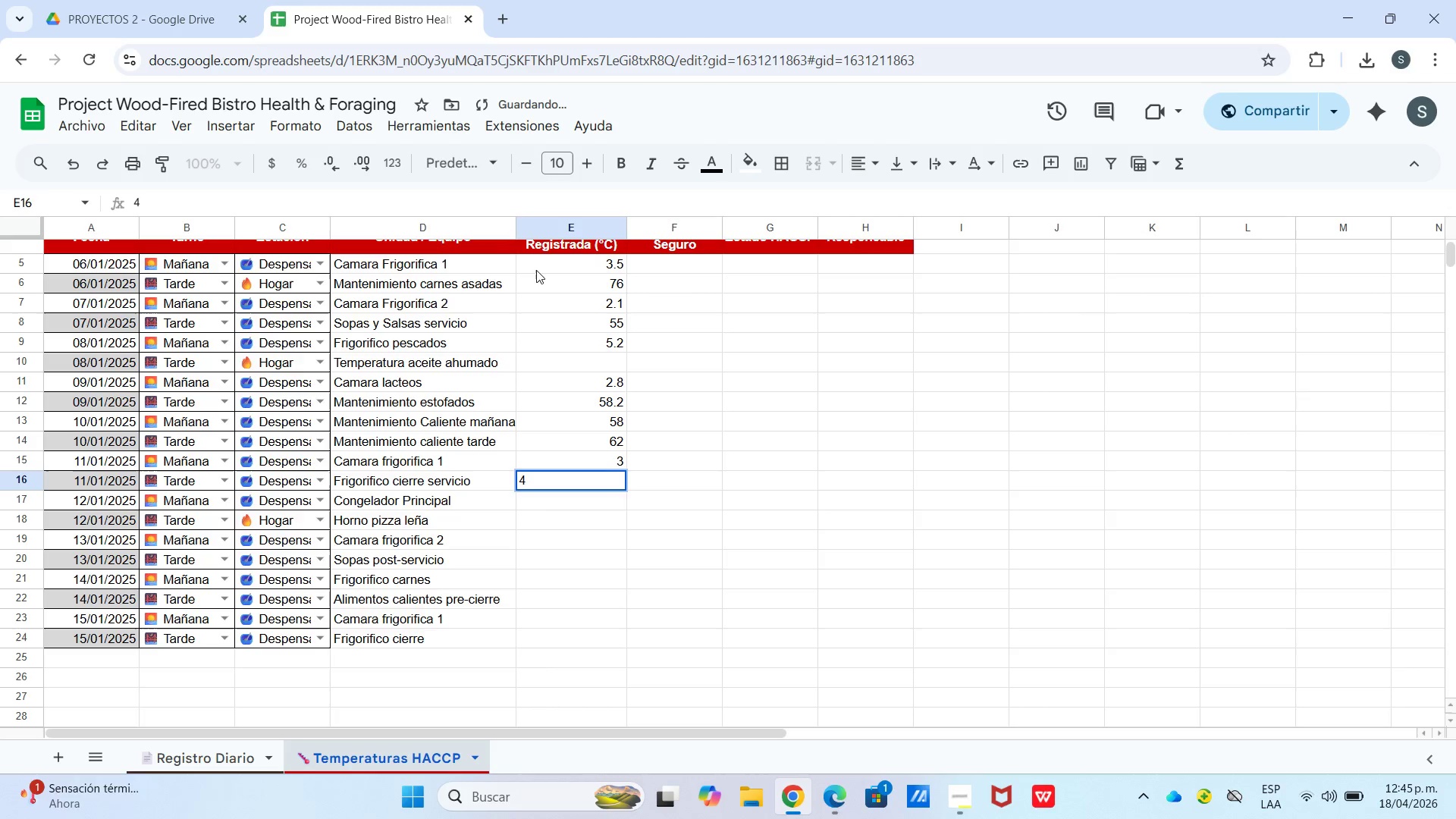 
key(NumpadDecimal)
 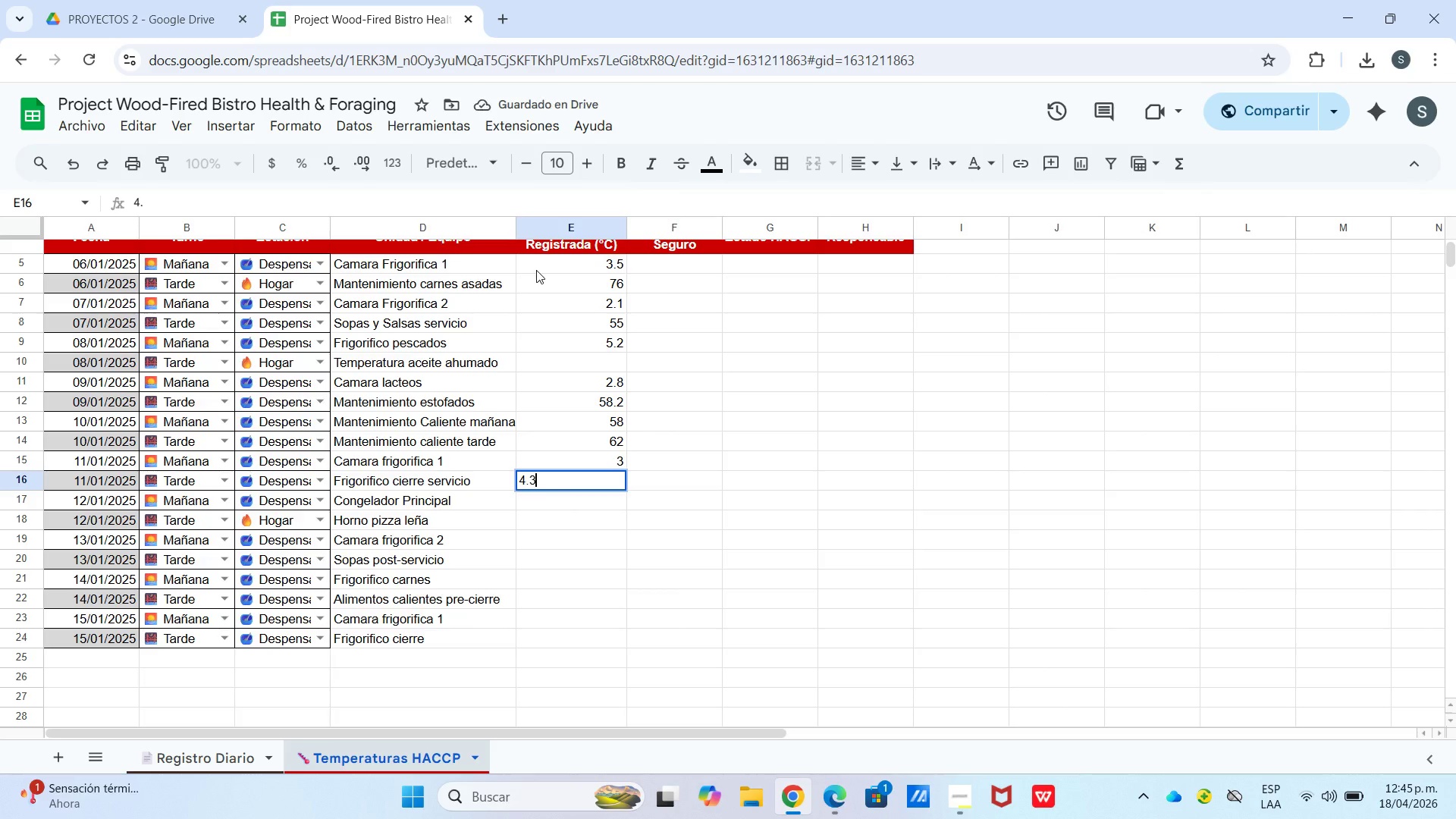 
key(Numpad3)
 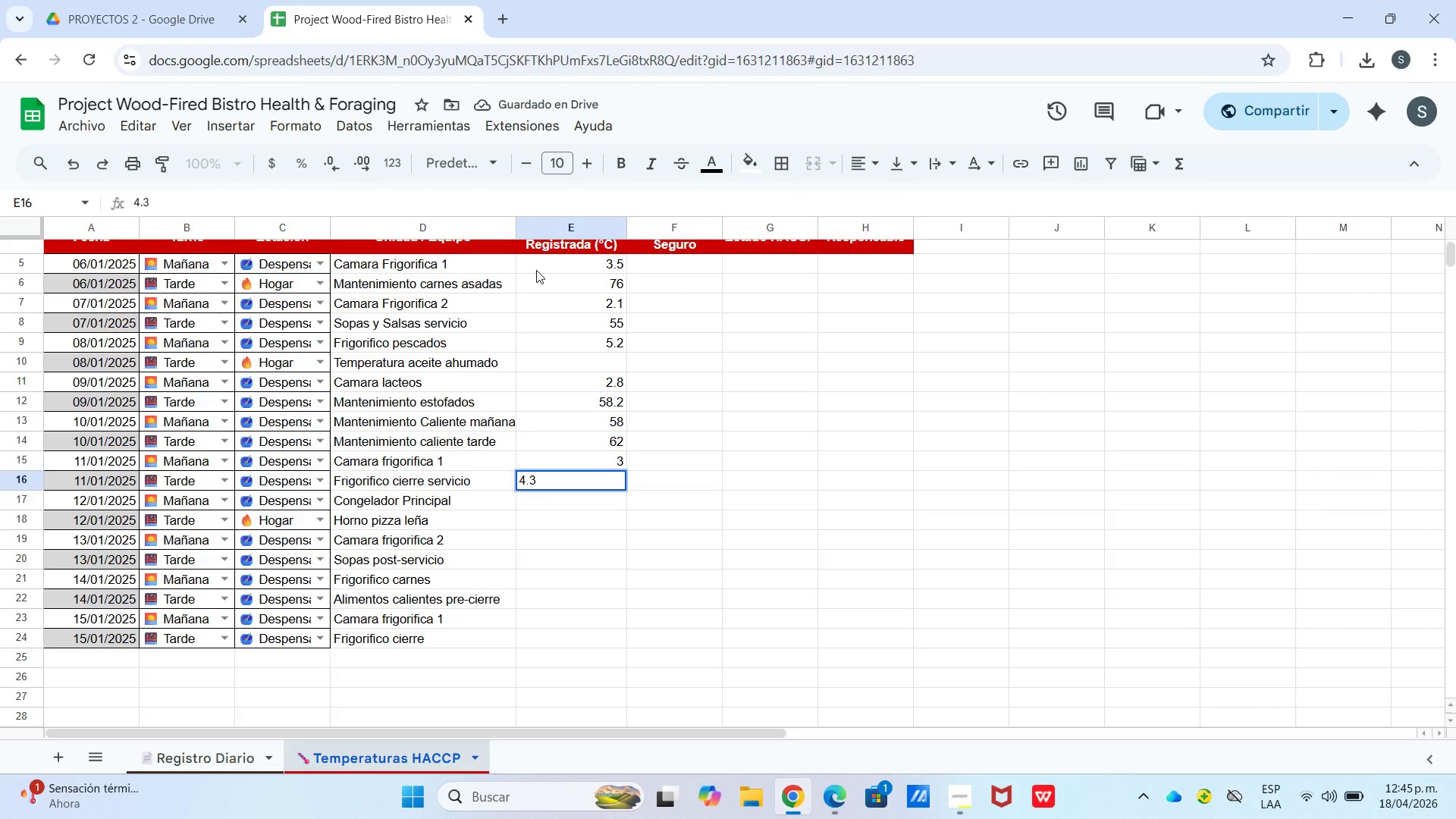 
key(Enter)
 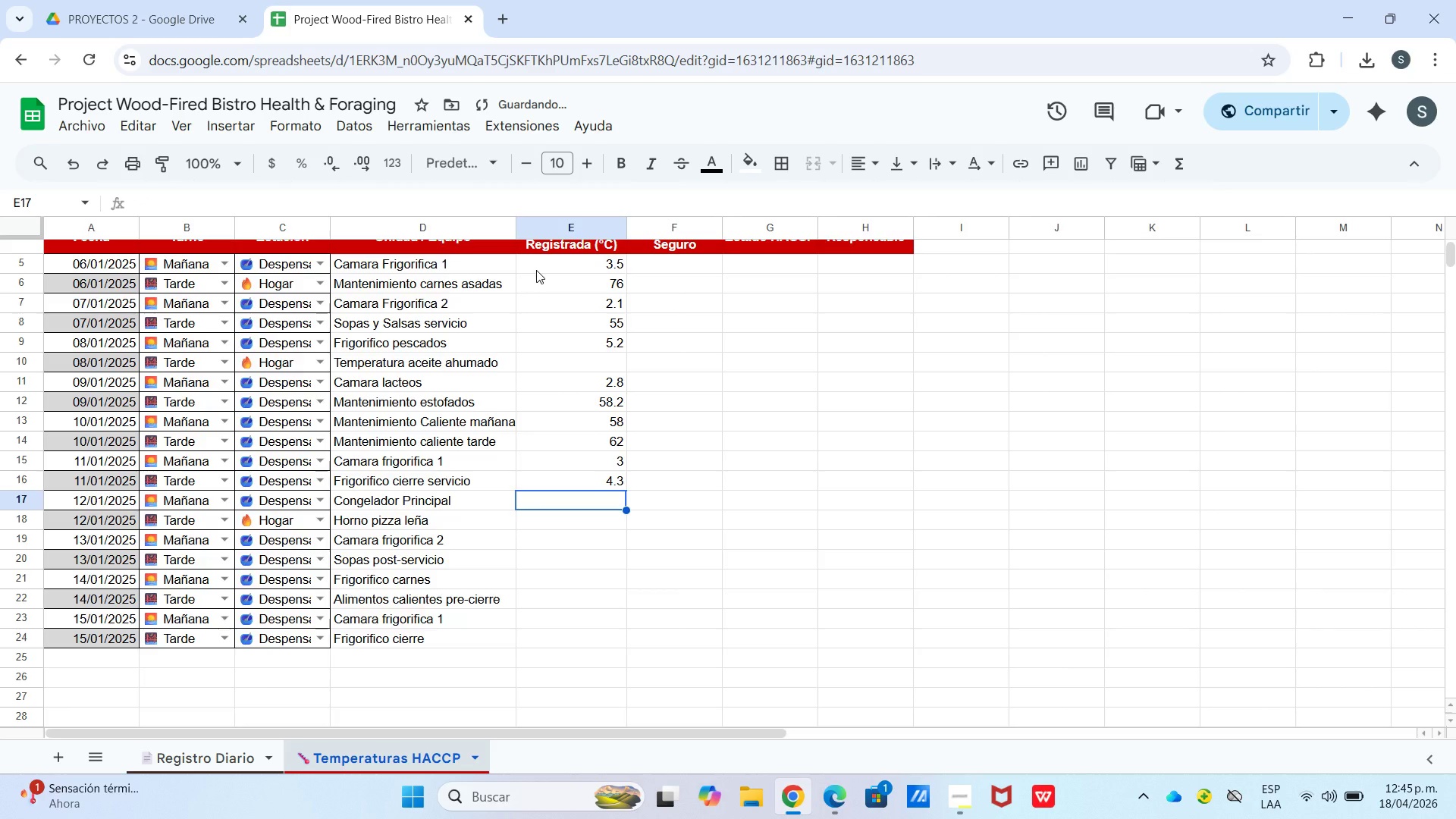 
key(NumpadSubtract)
 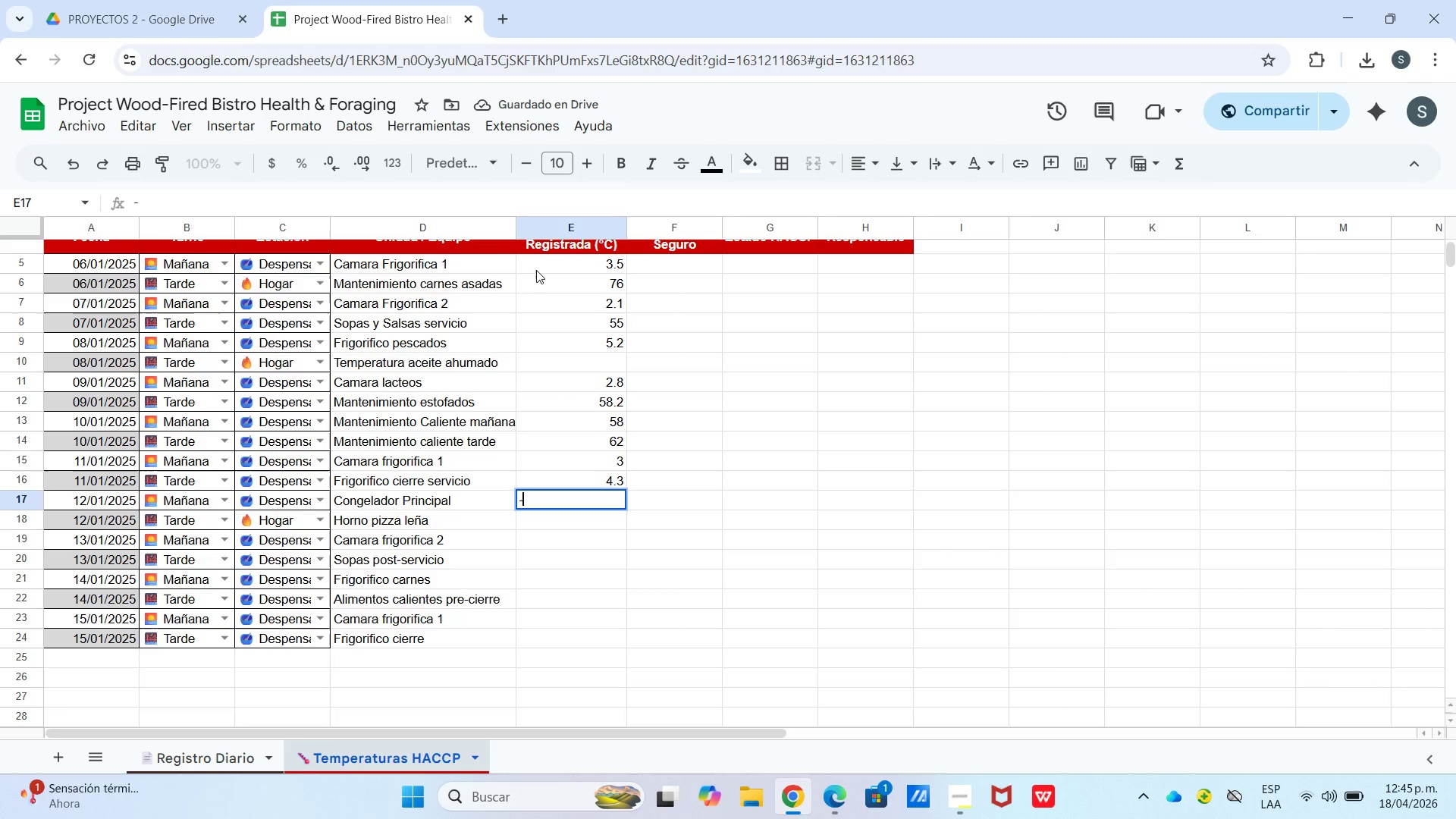 
key(Numpad1)
 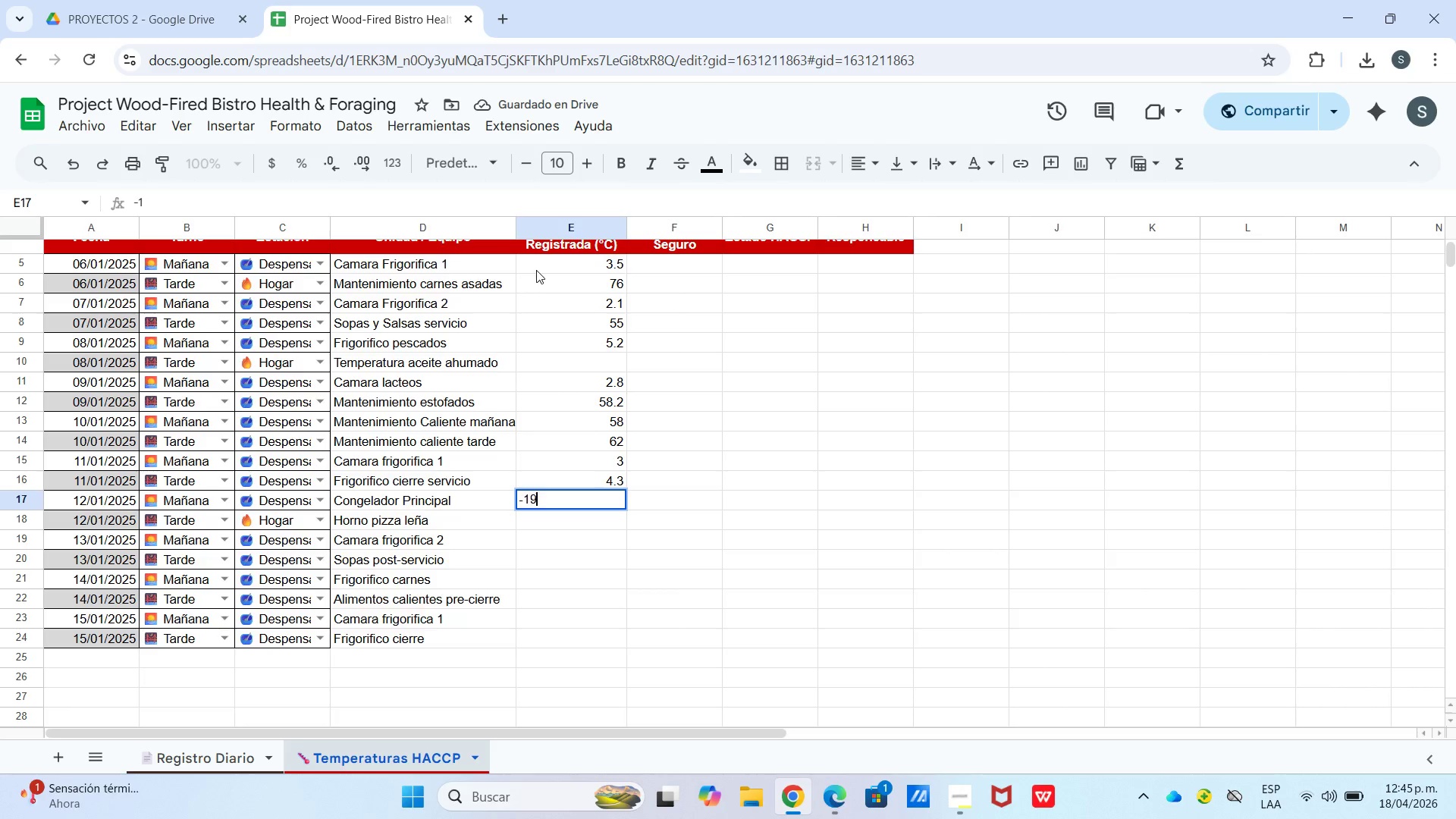 
key(Numpad9)
 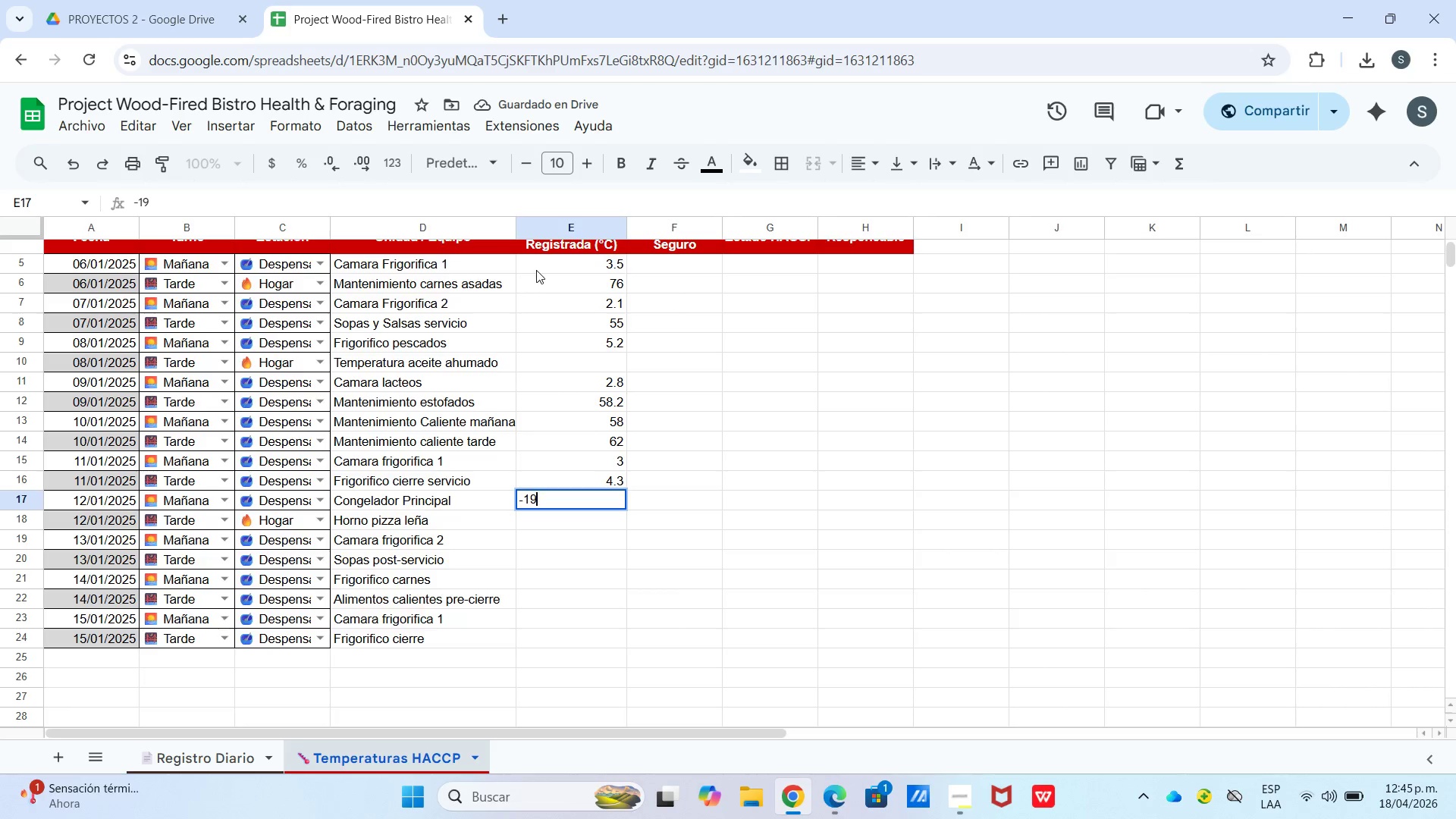 
key(Enter)
 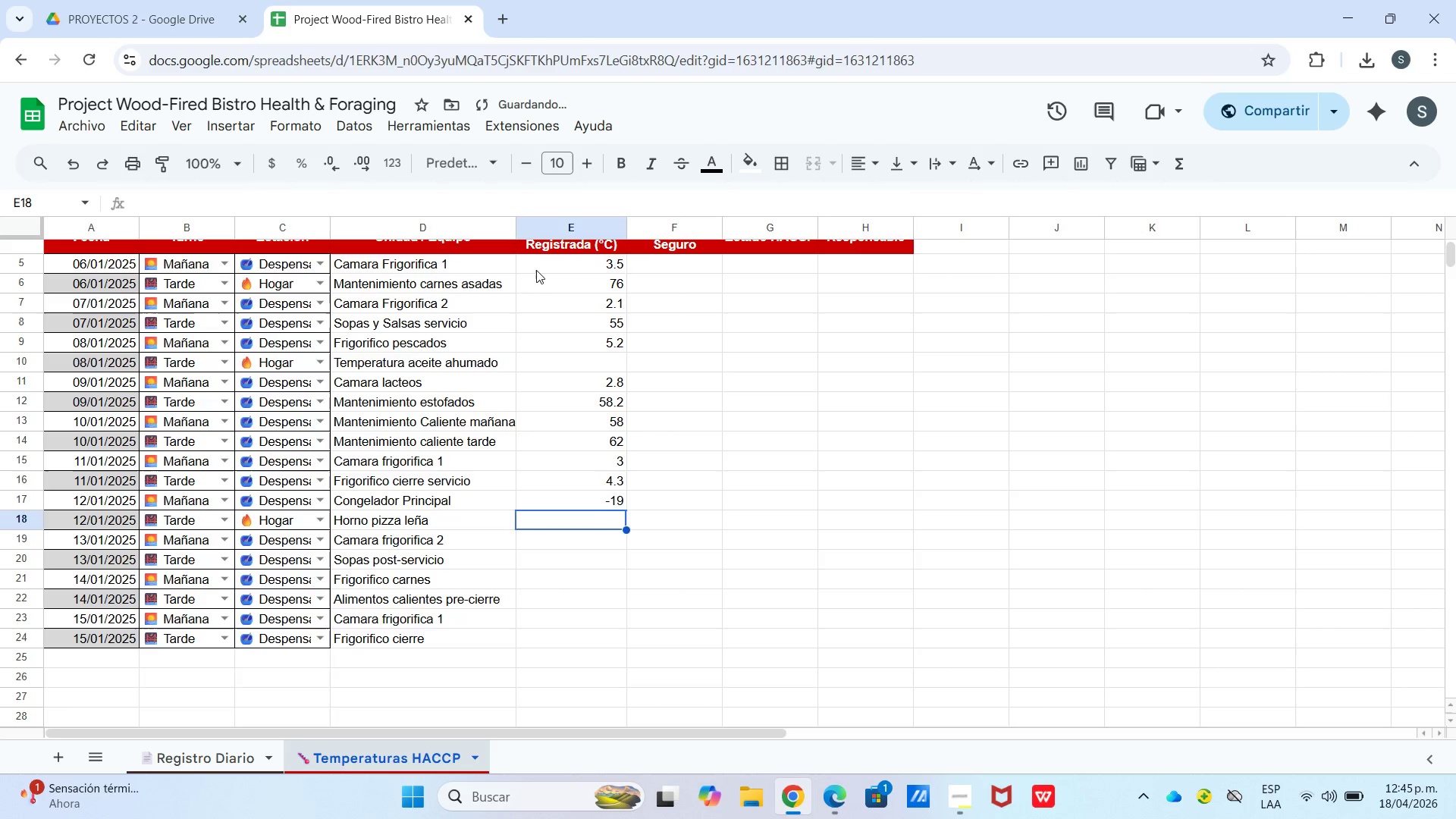 
key(Enter)
 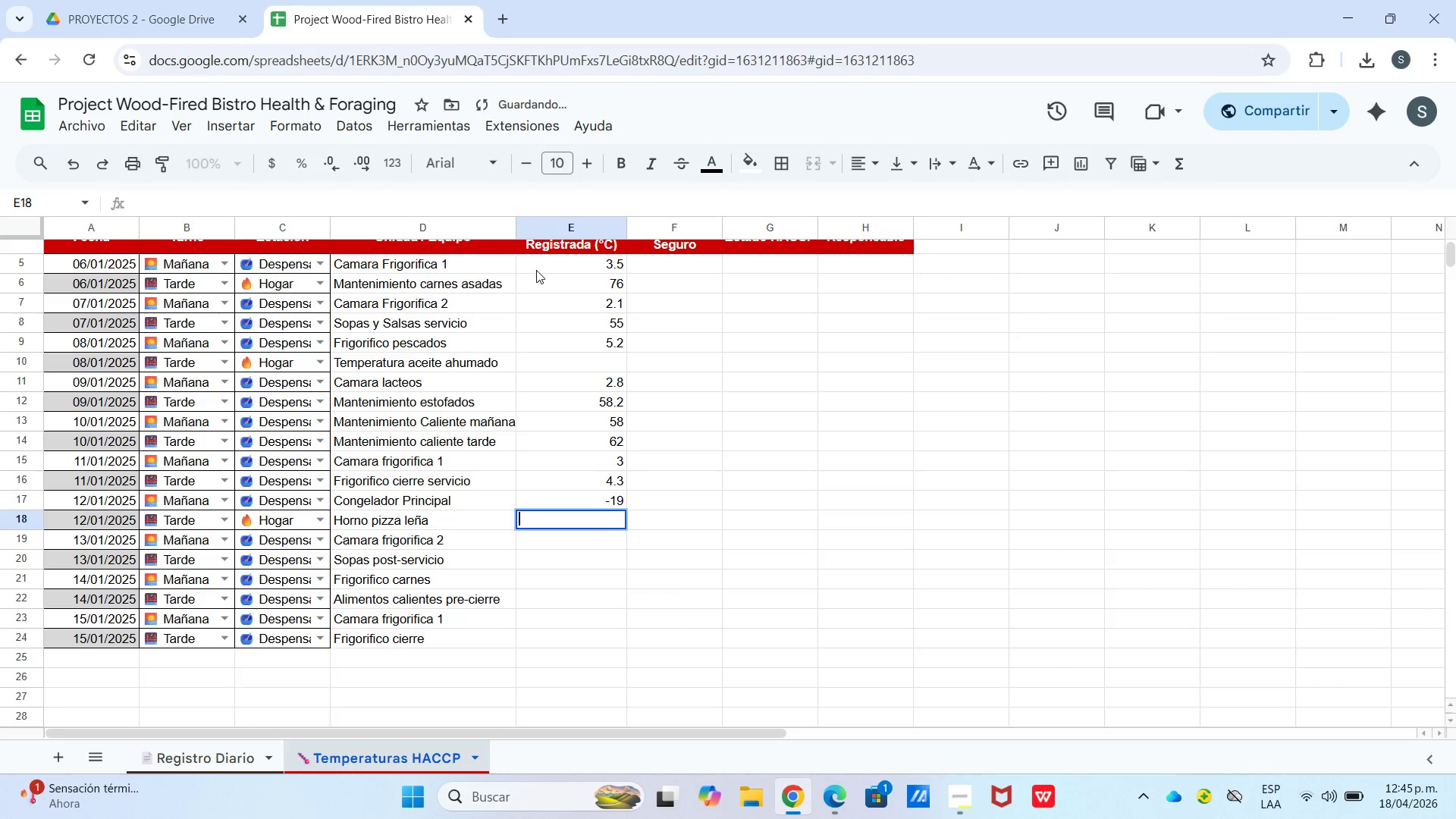 
key(Enter)
 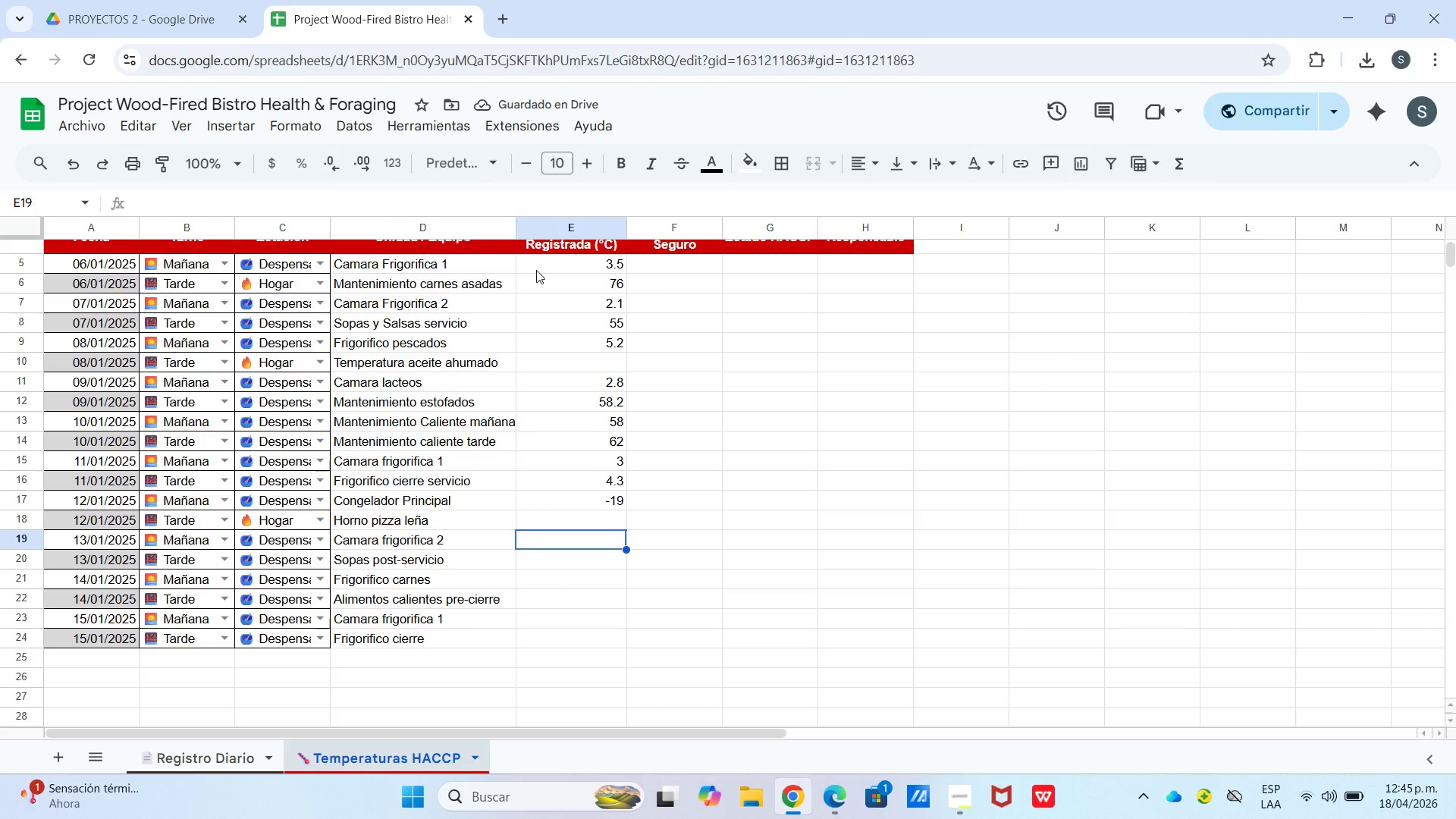 
key(Numpad3)
 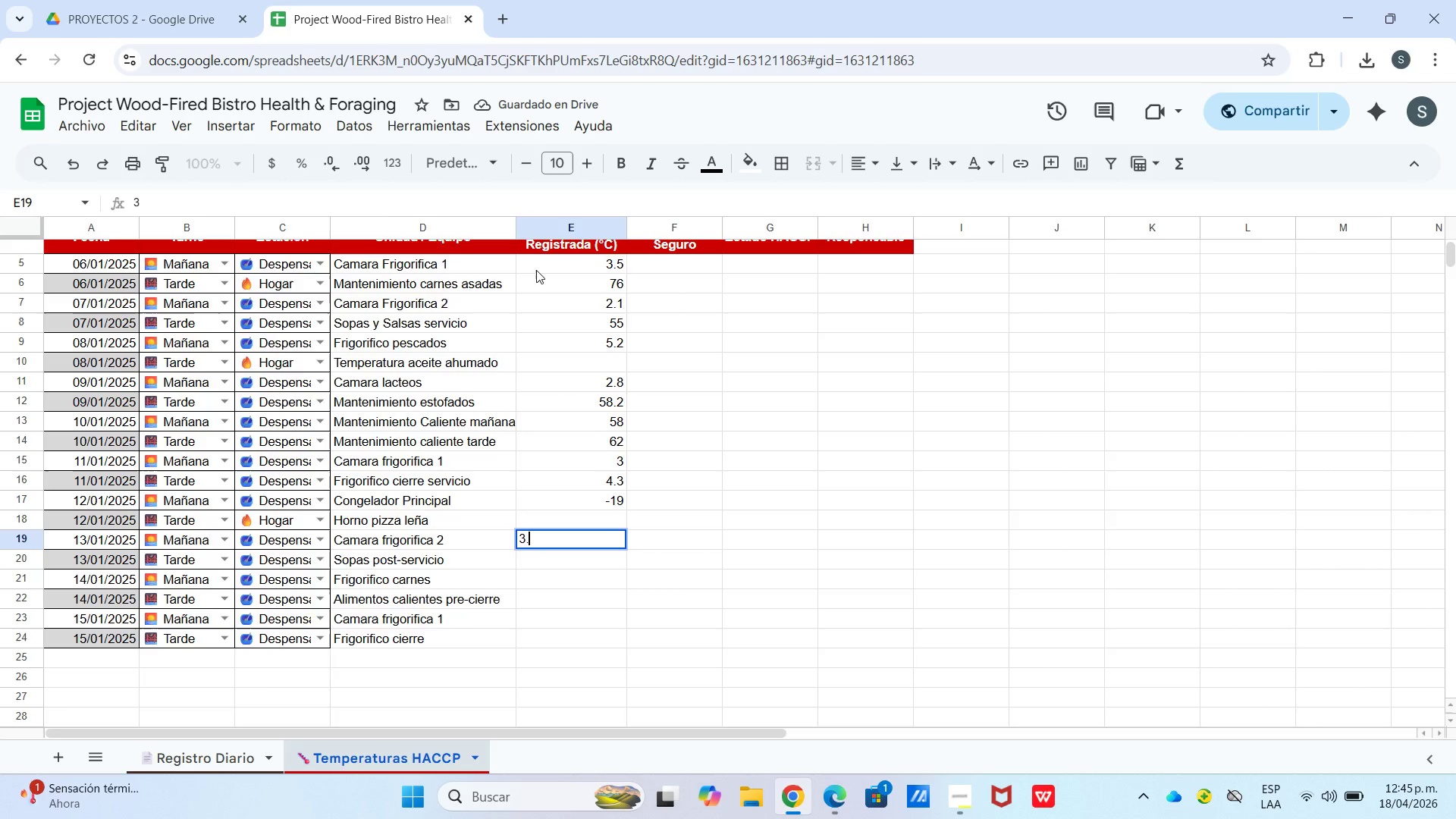 
key(NumpadDecimal)
 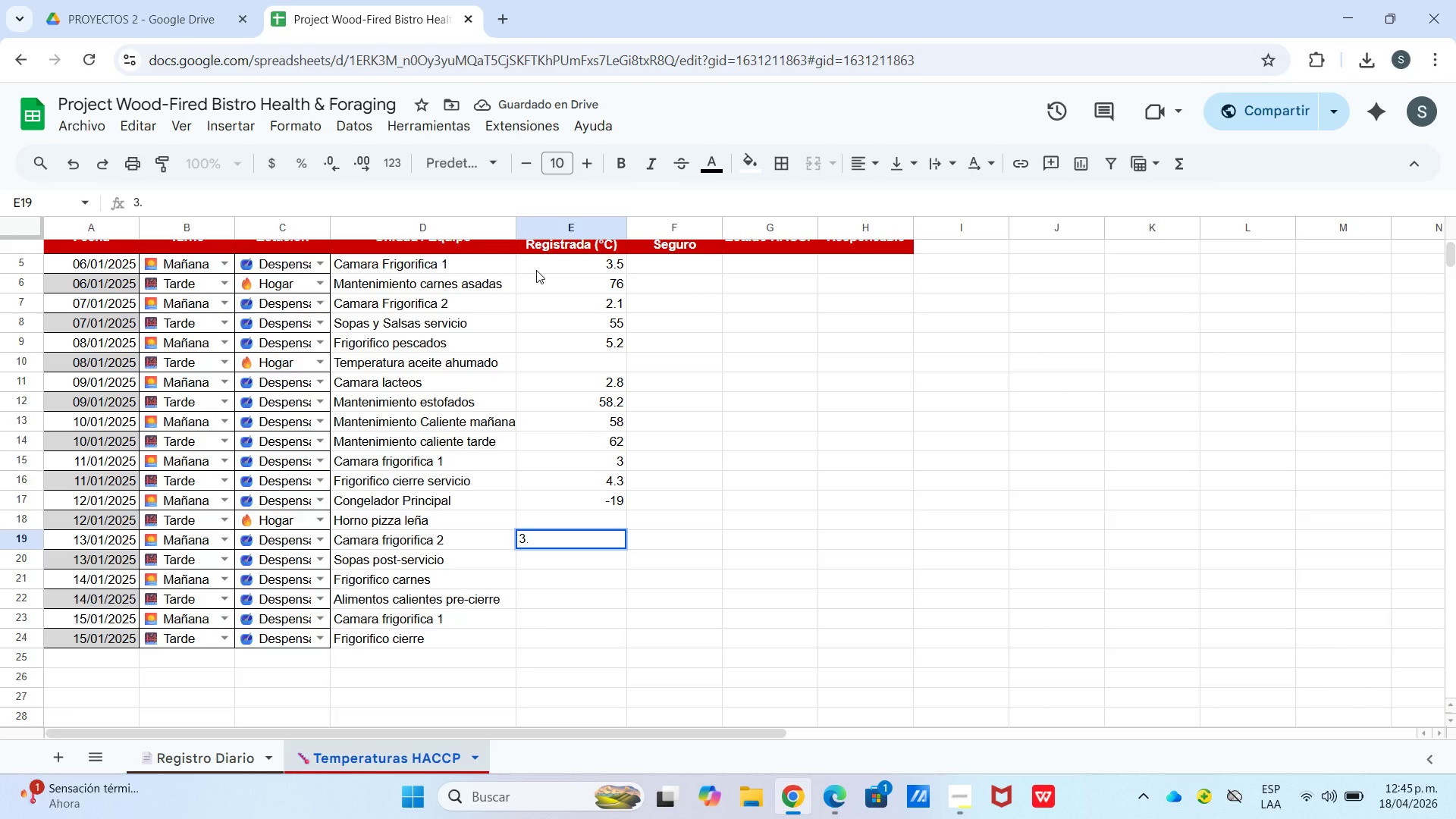 
key(Numpad8)
 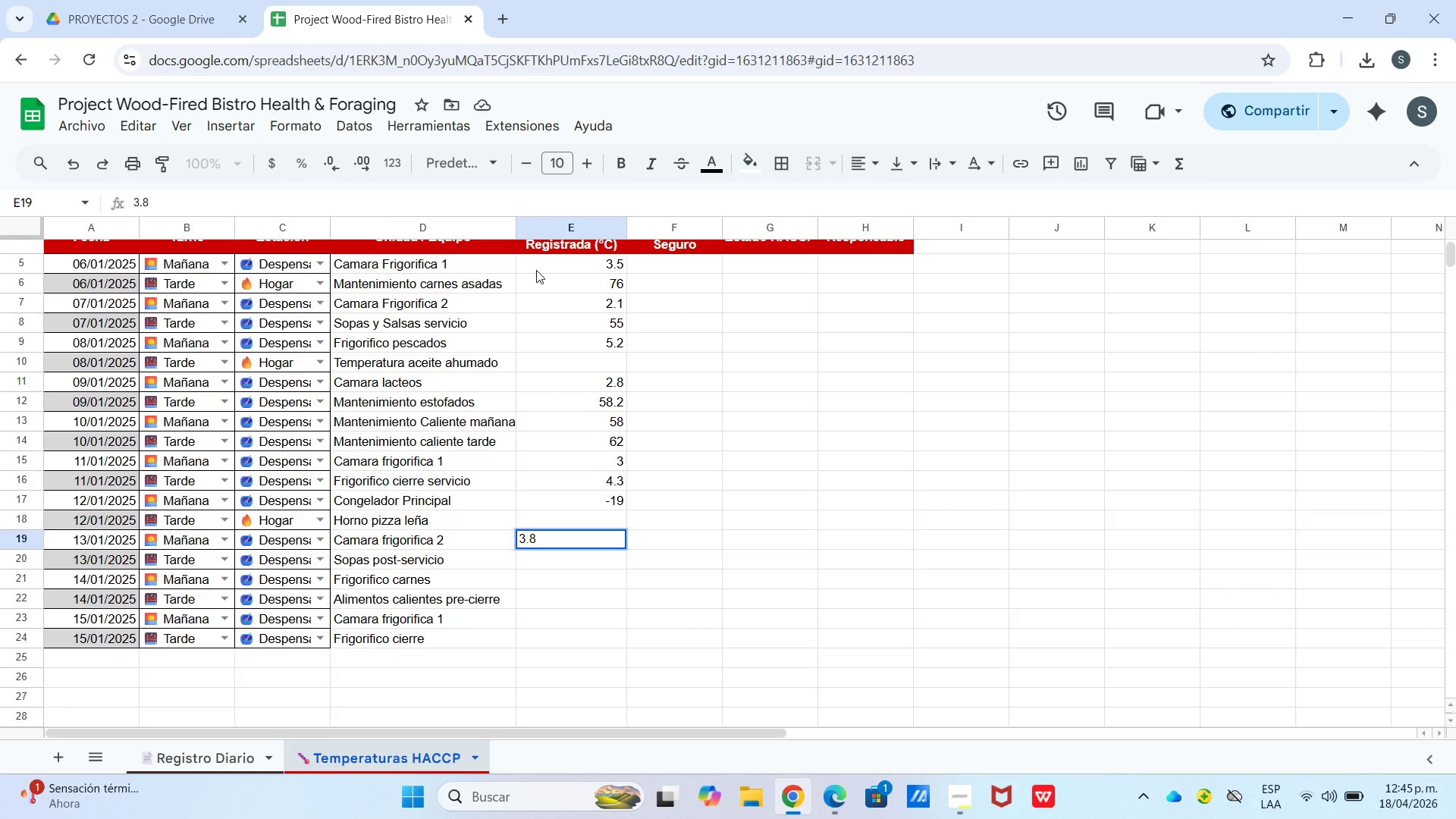 
key(Enter)
 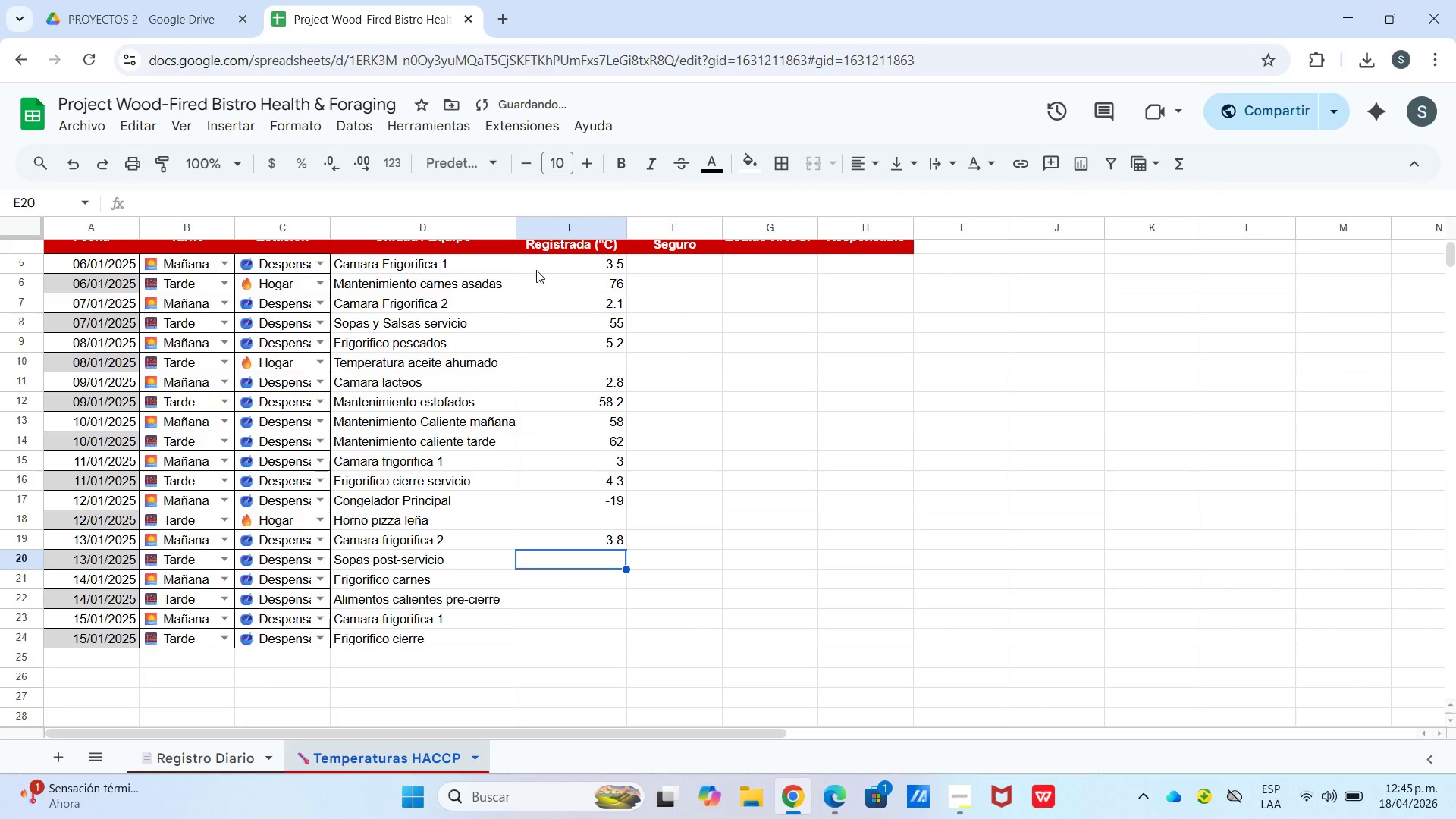 
key(Numpad6)
 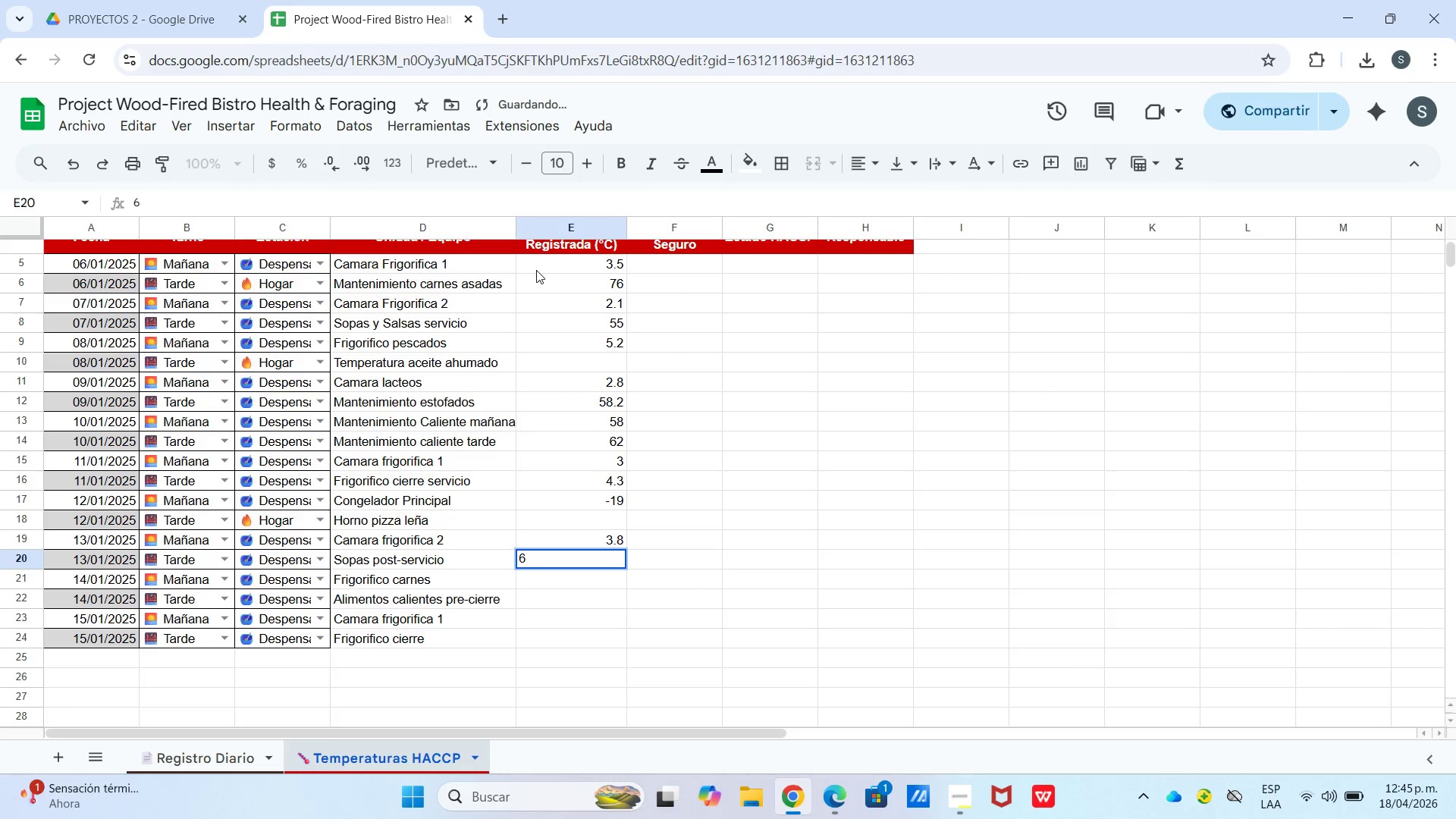 
key(Numpad0)
 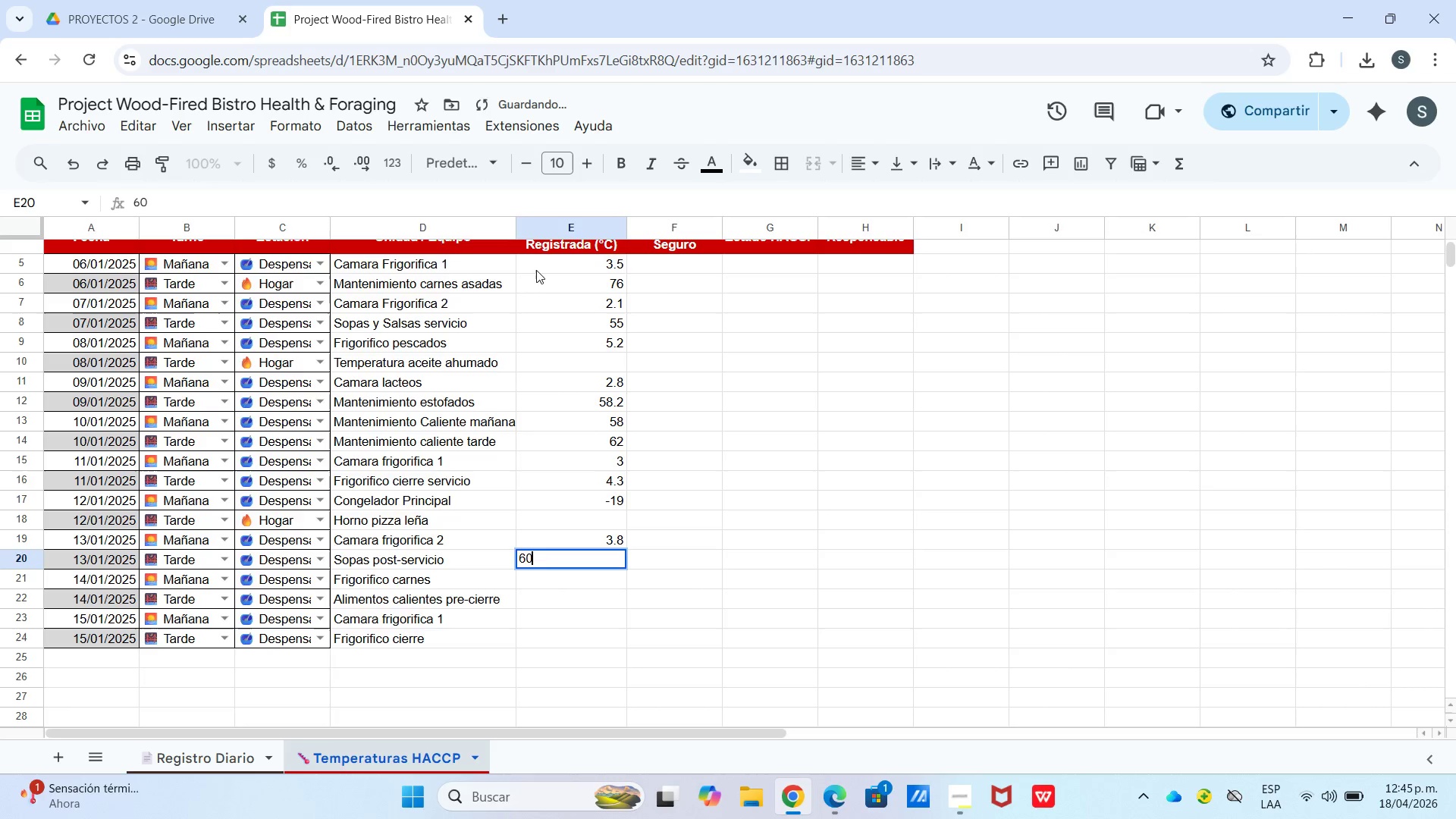 
key(NumpadDecimal)
 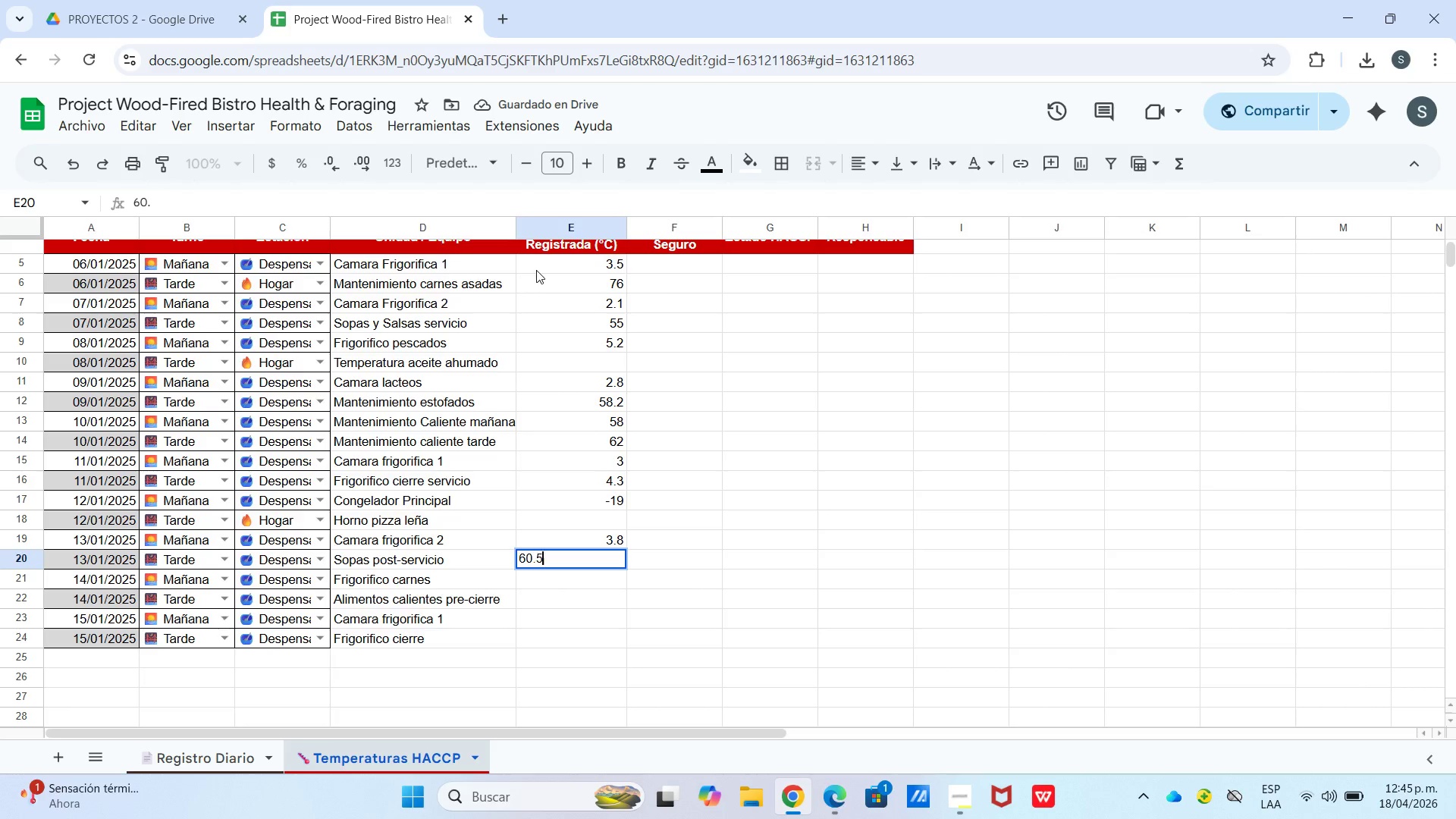 
key(Numpad5)
 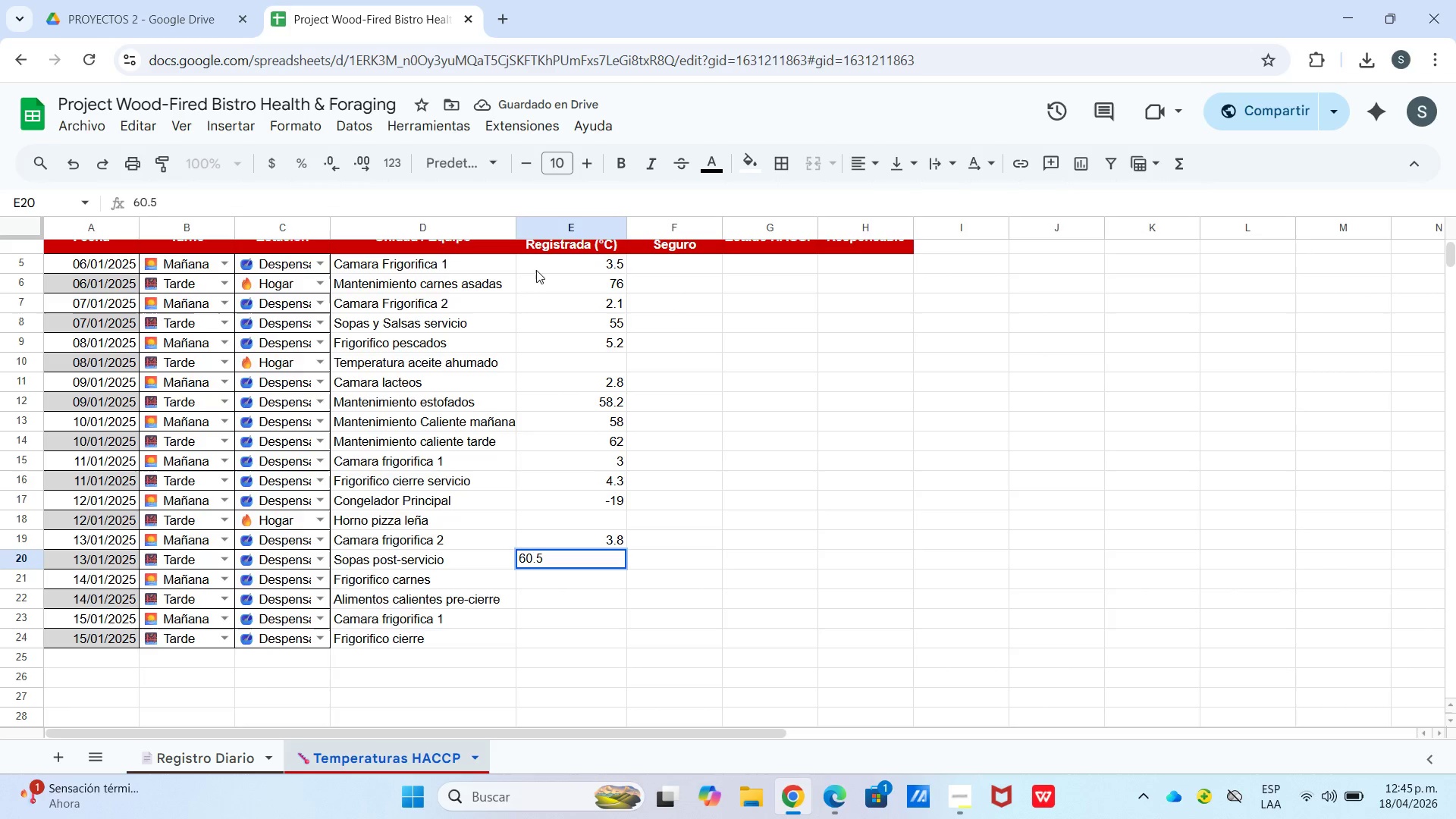 
key(Enter)
 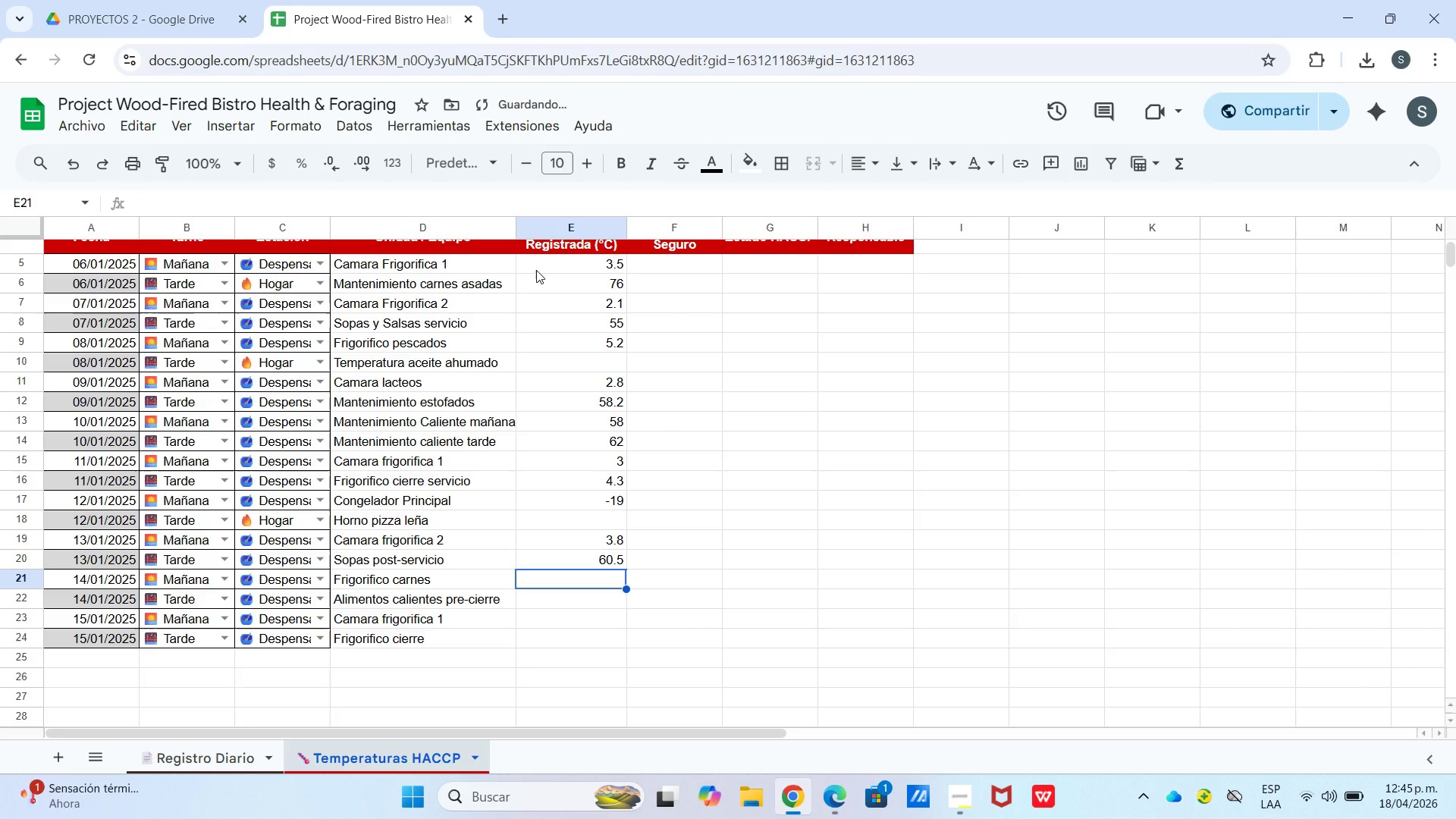 
key(Numpad4)
 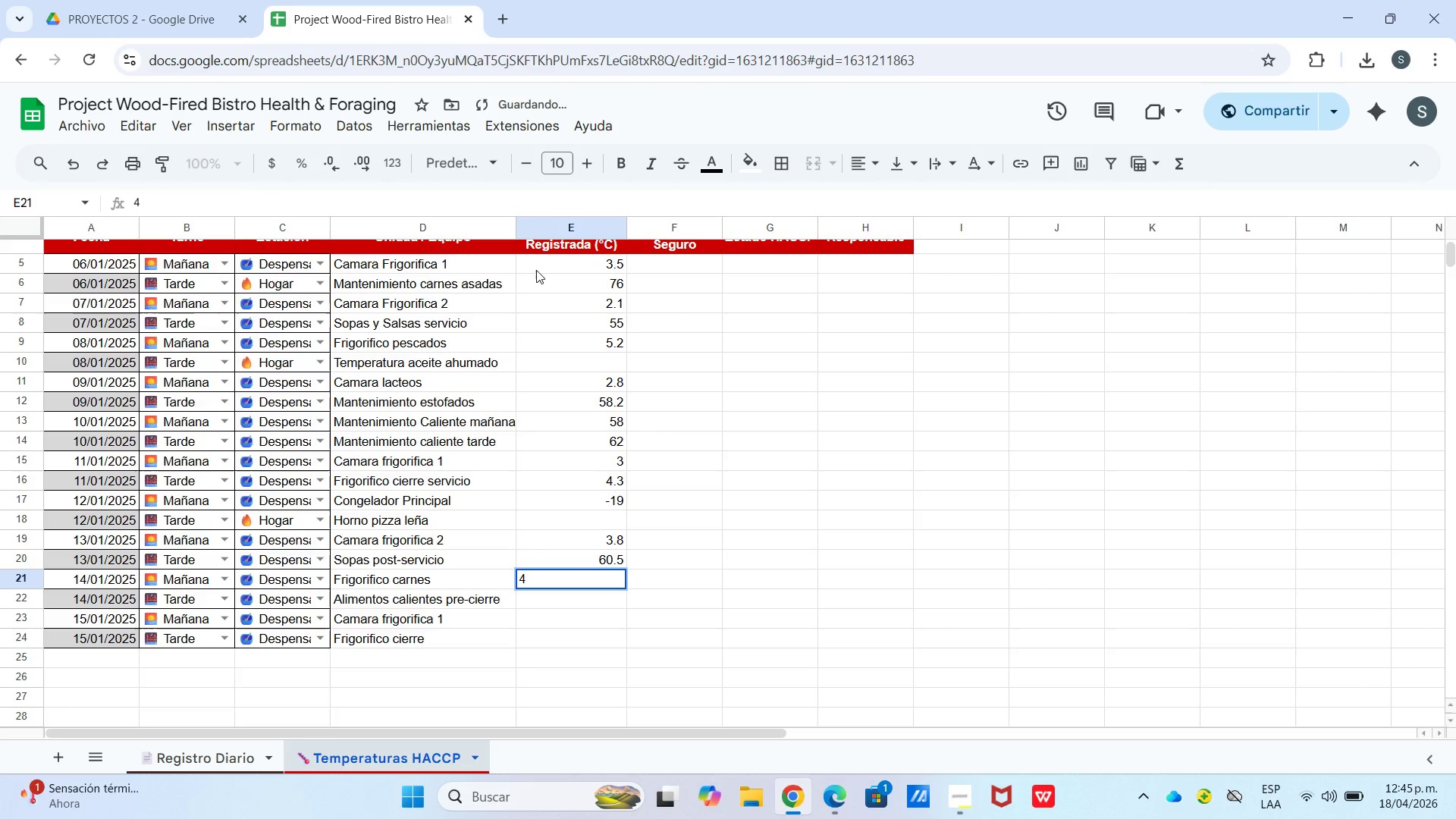 
key(NumpadDecimal)
 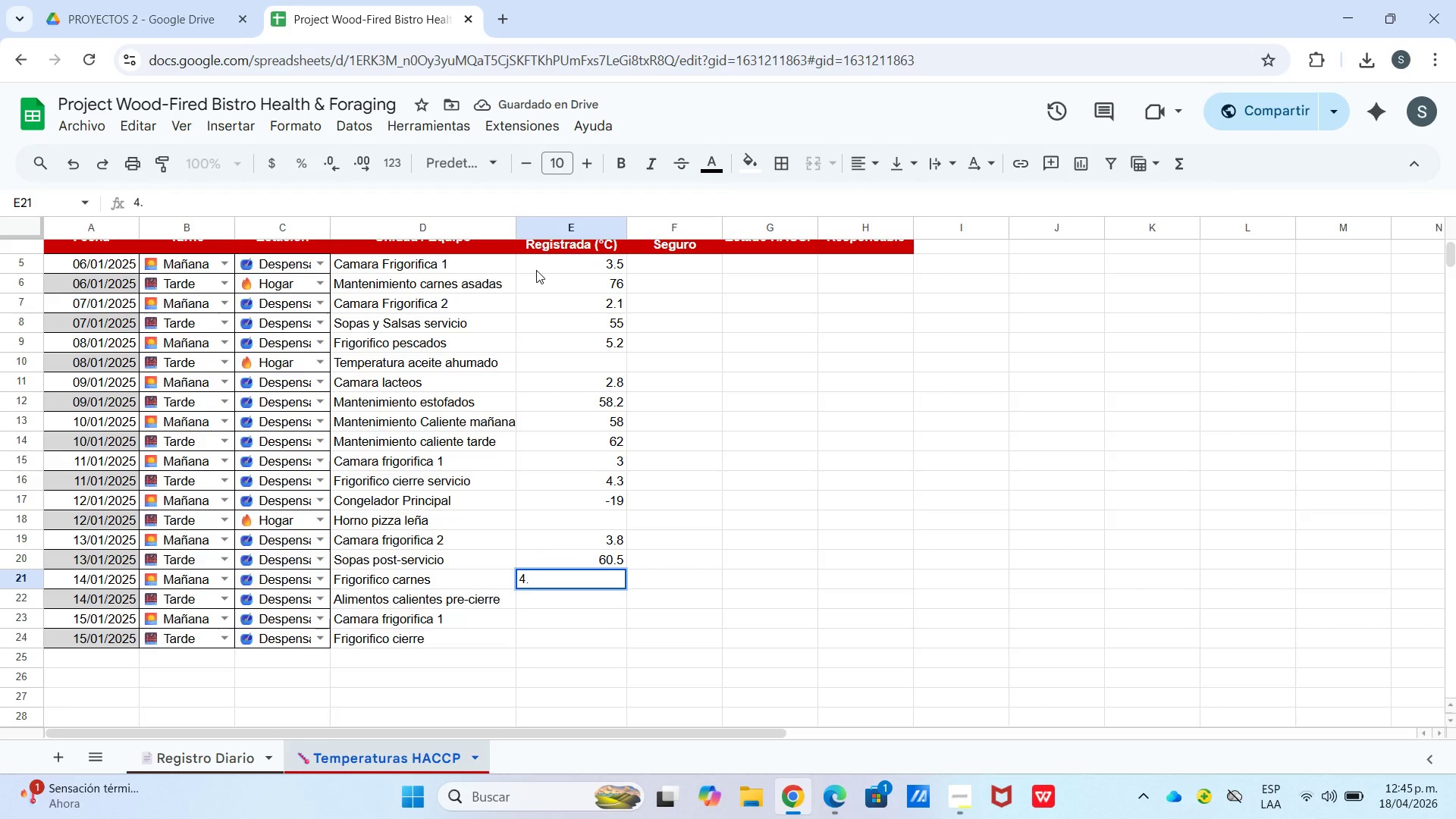 
key(Numpad8)
 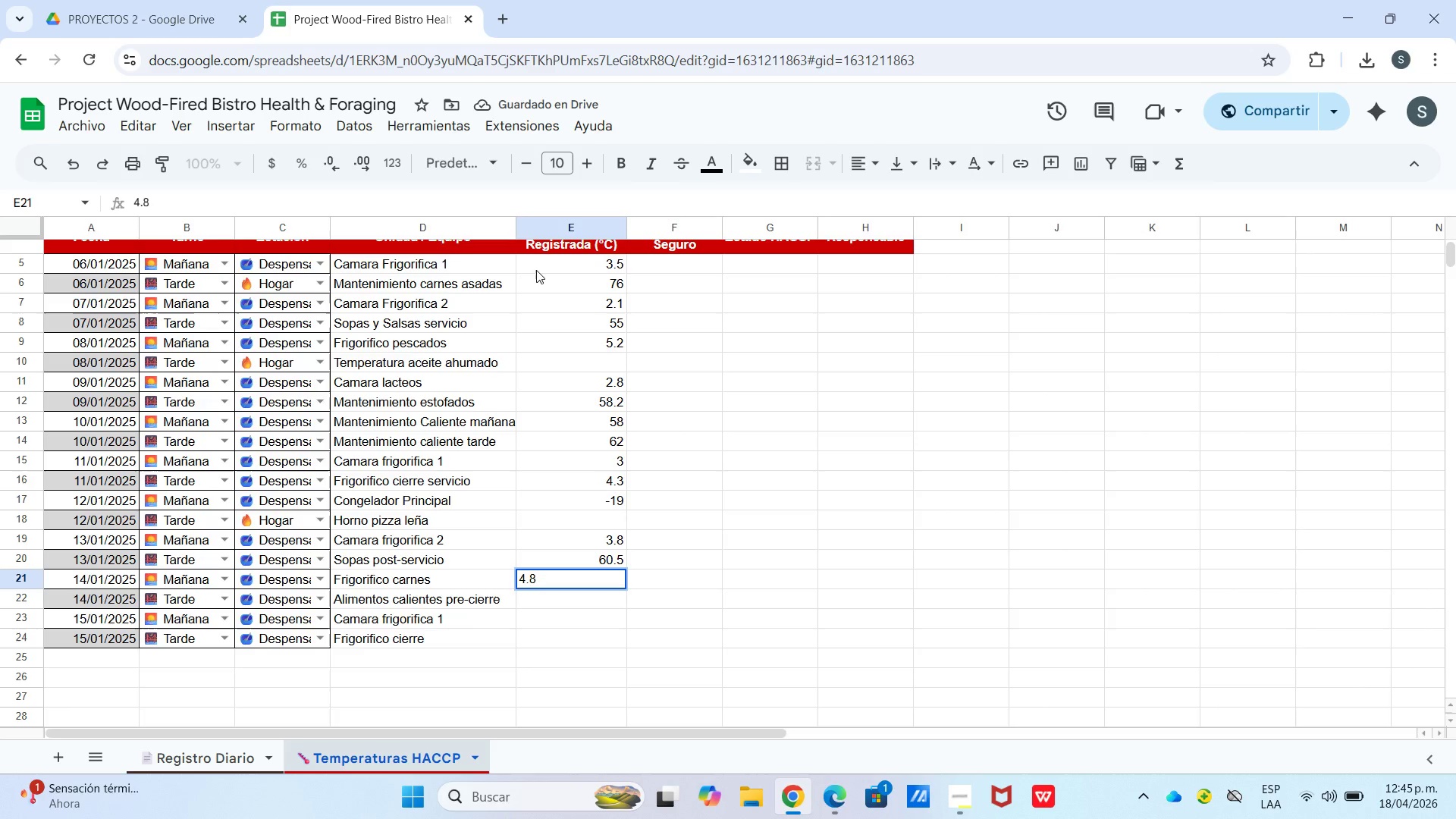 
key(Enter)
 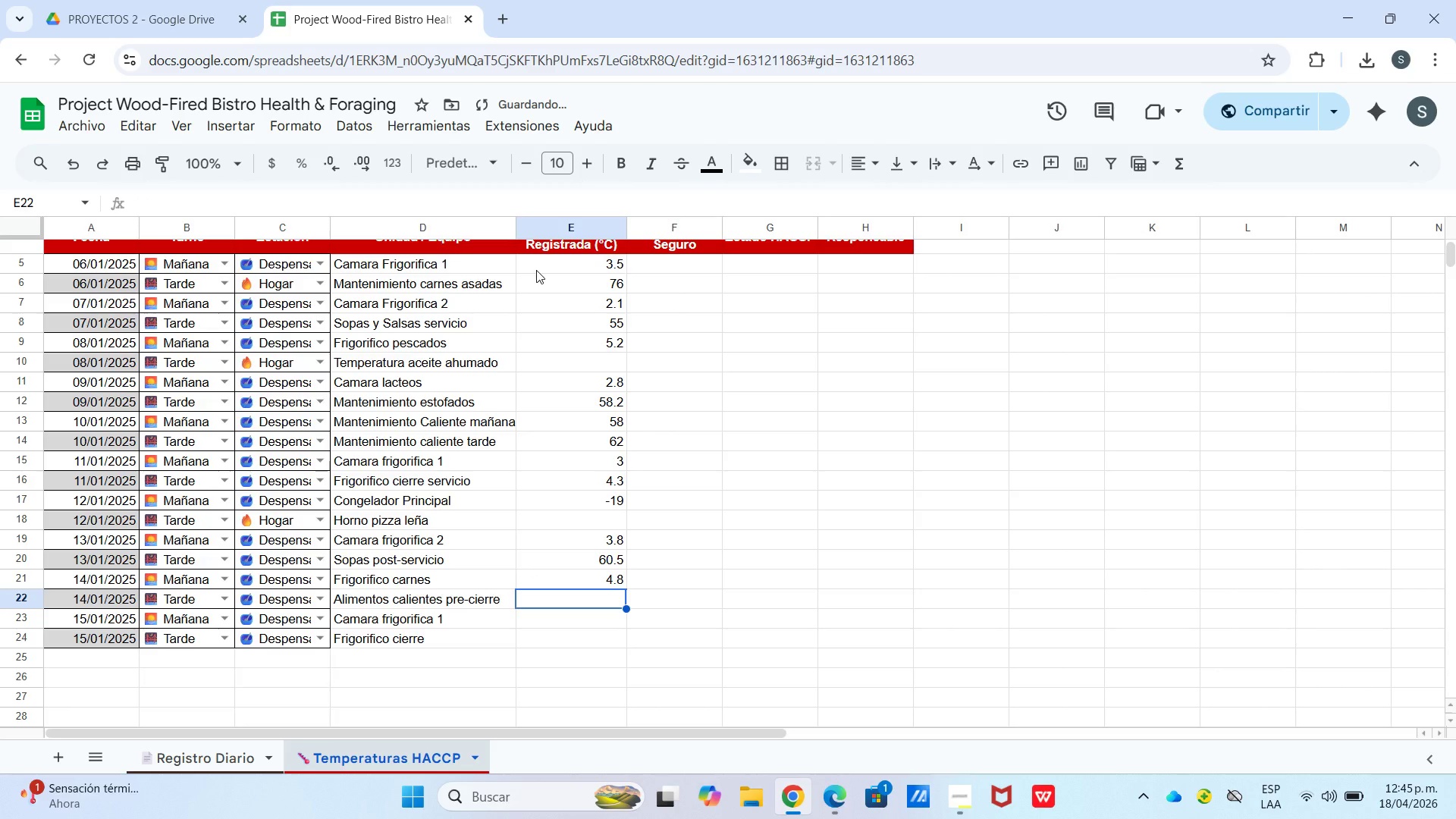 
key(Numpad5)
 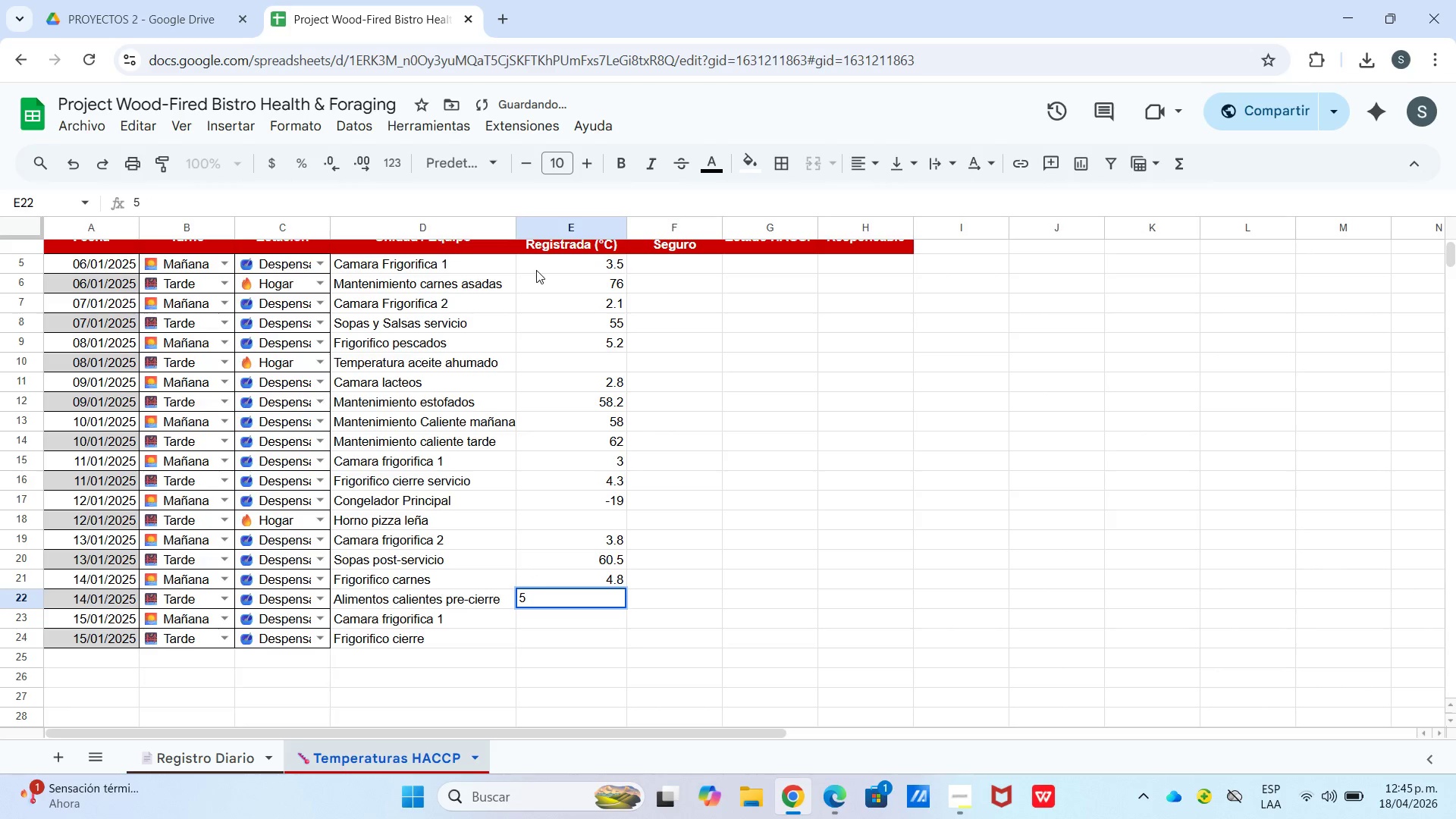 
key(Numpad7)
 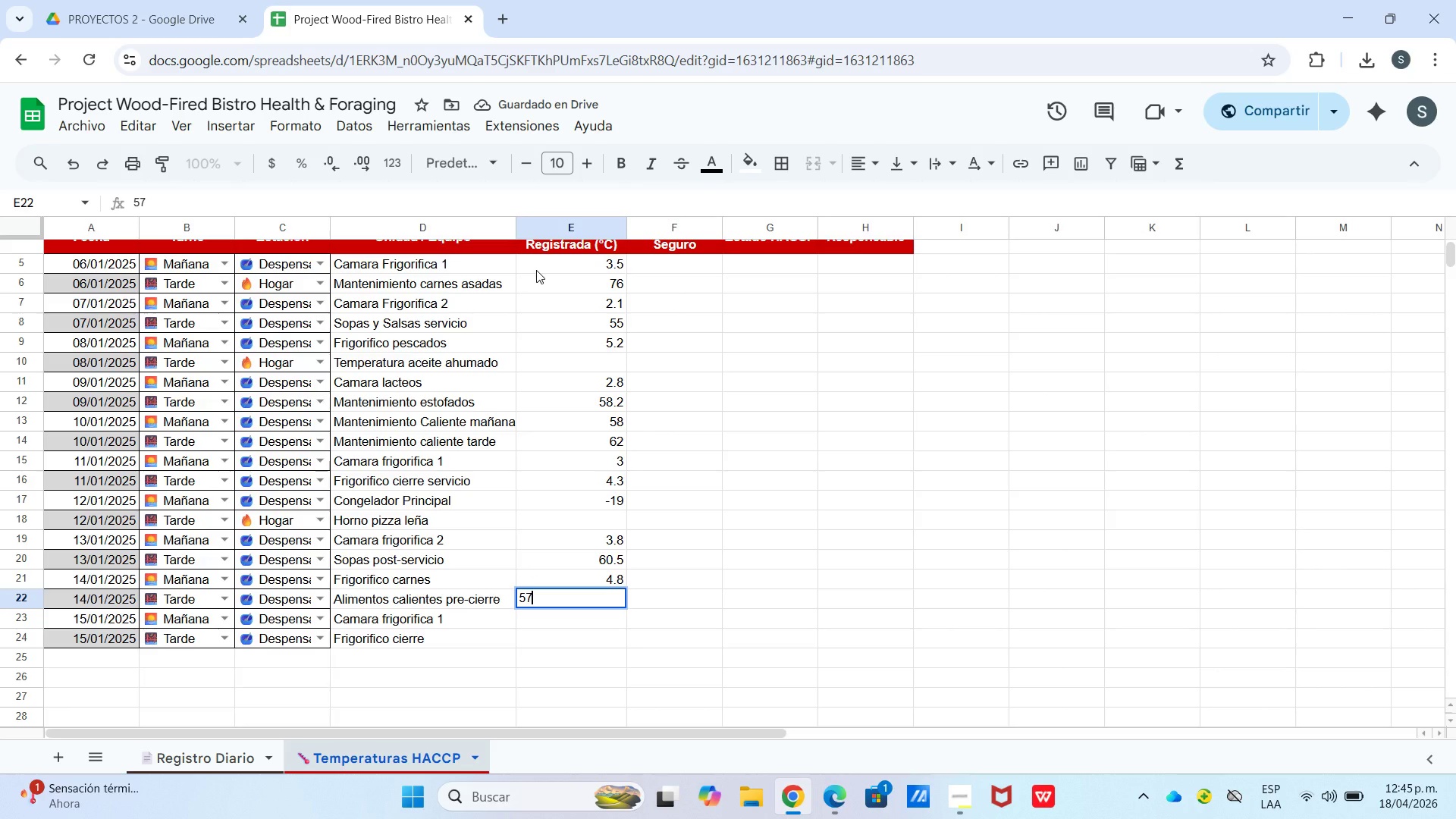 
key(Enter)
 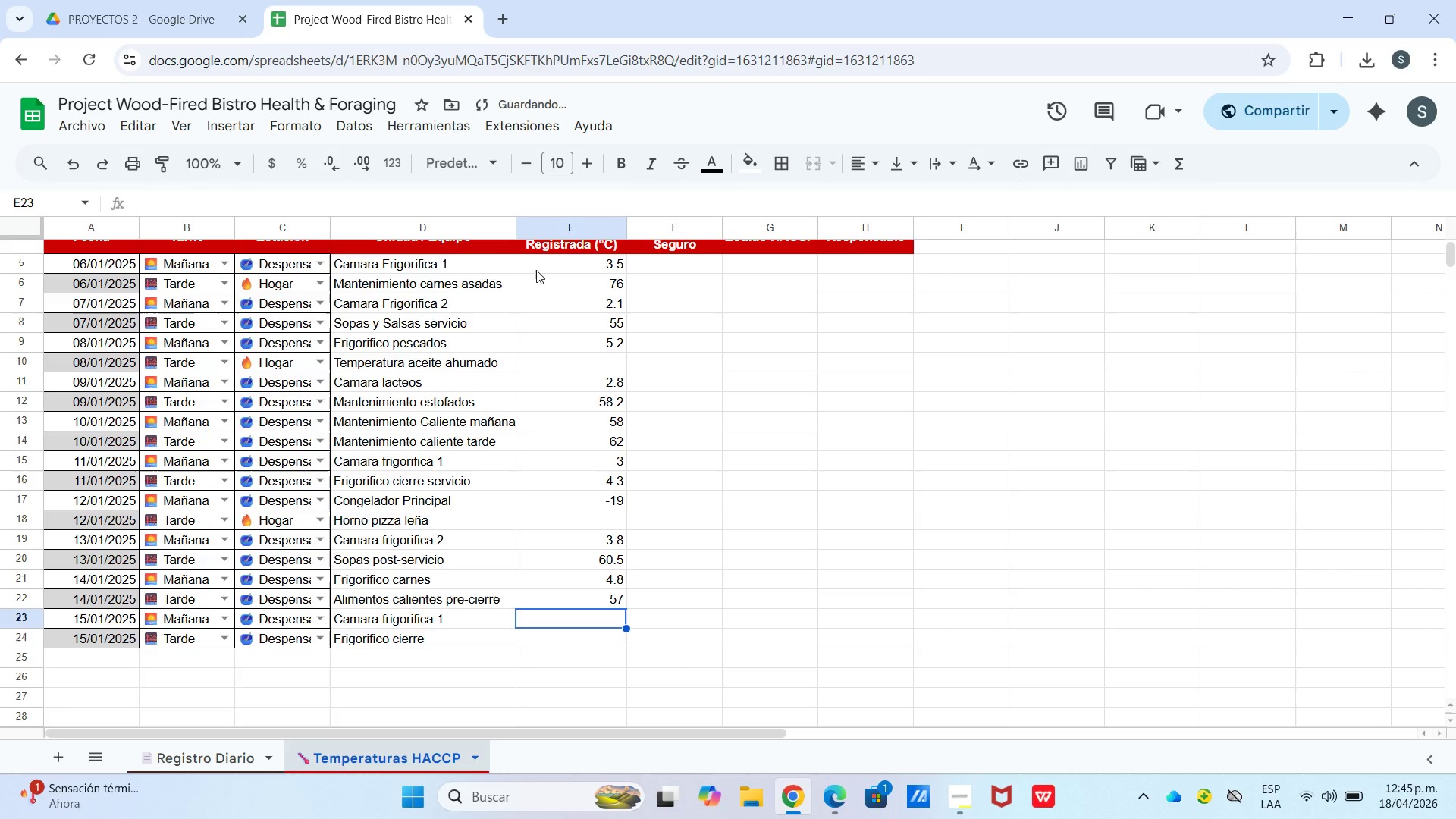 
key(Numpad3)
 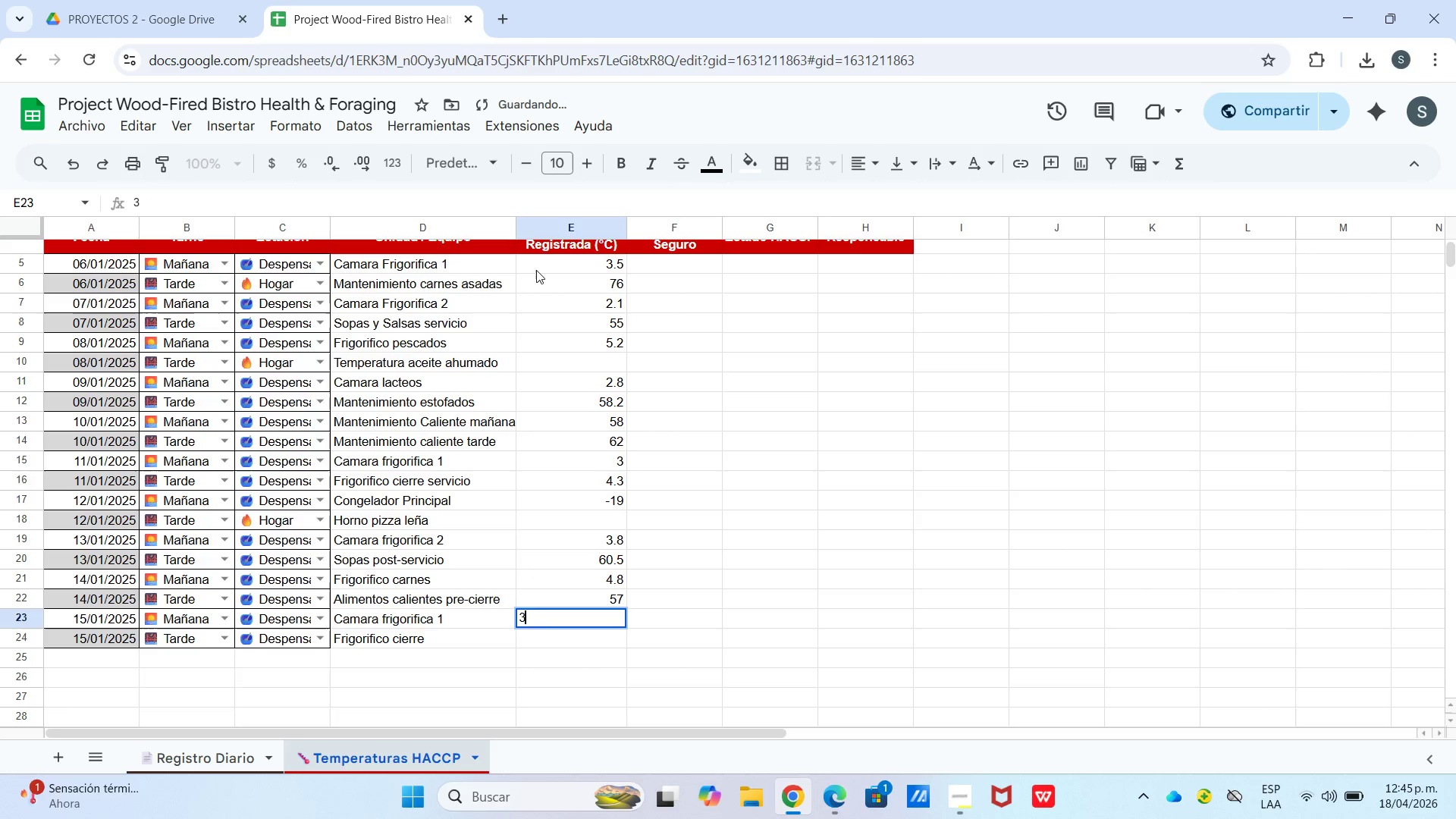 
key(NumpadDecimal)
 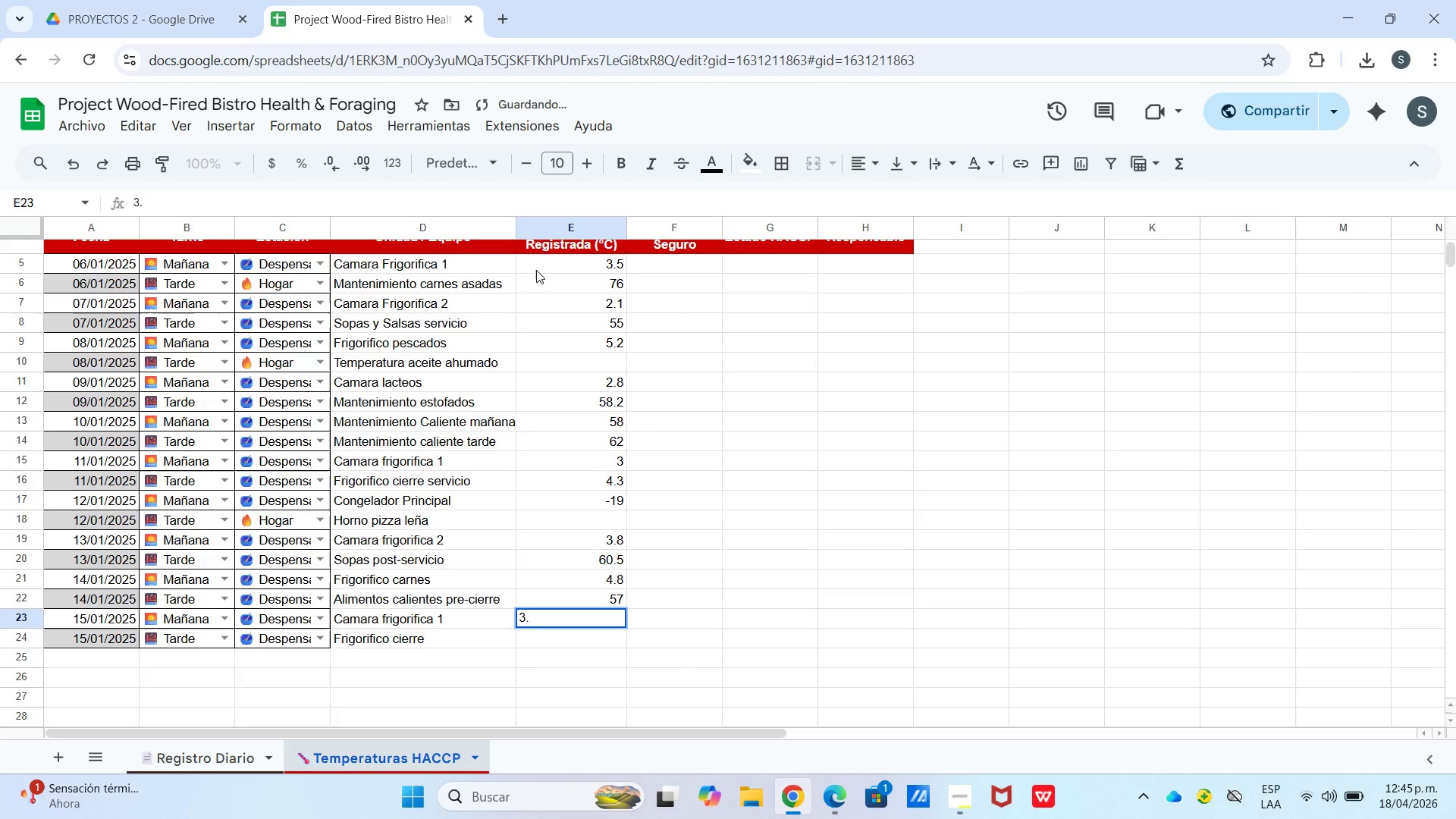 
key(Numpad2)
 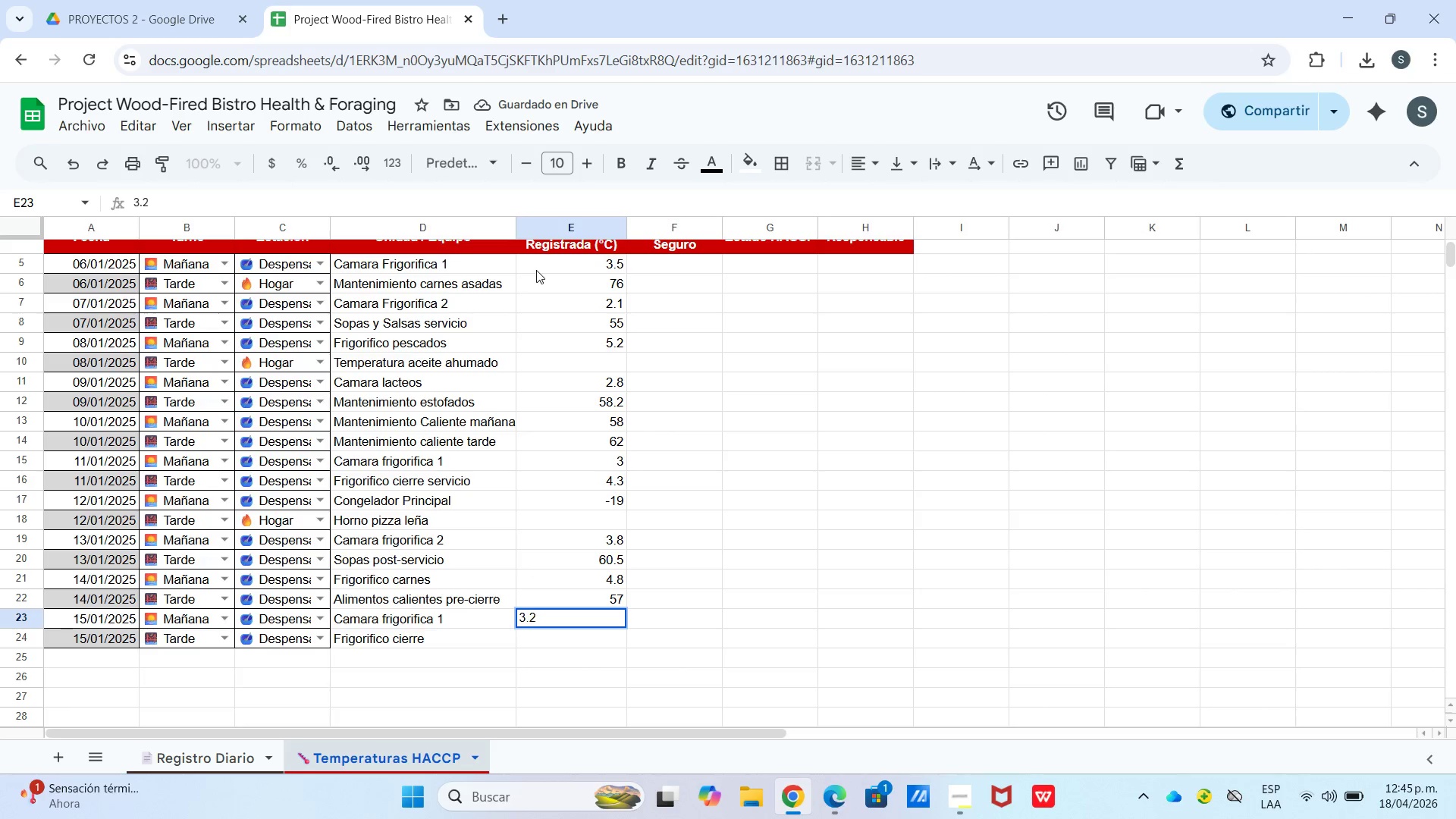 
key(Enter)
 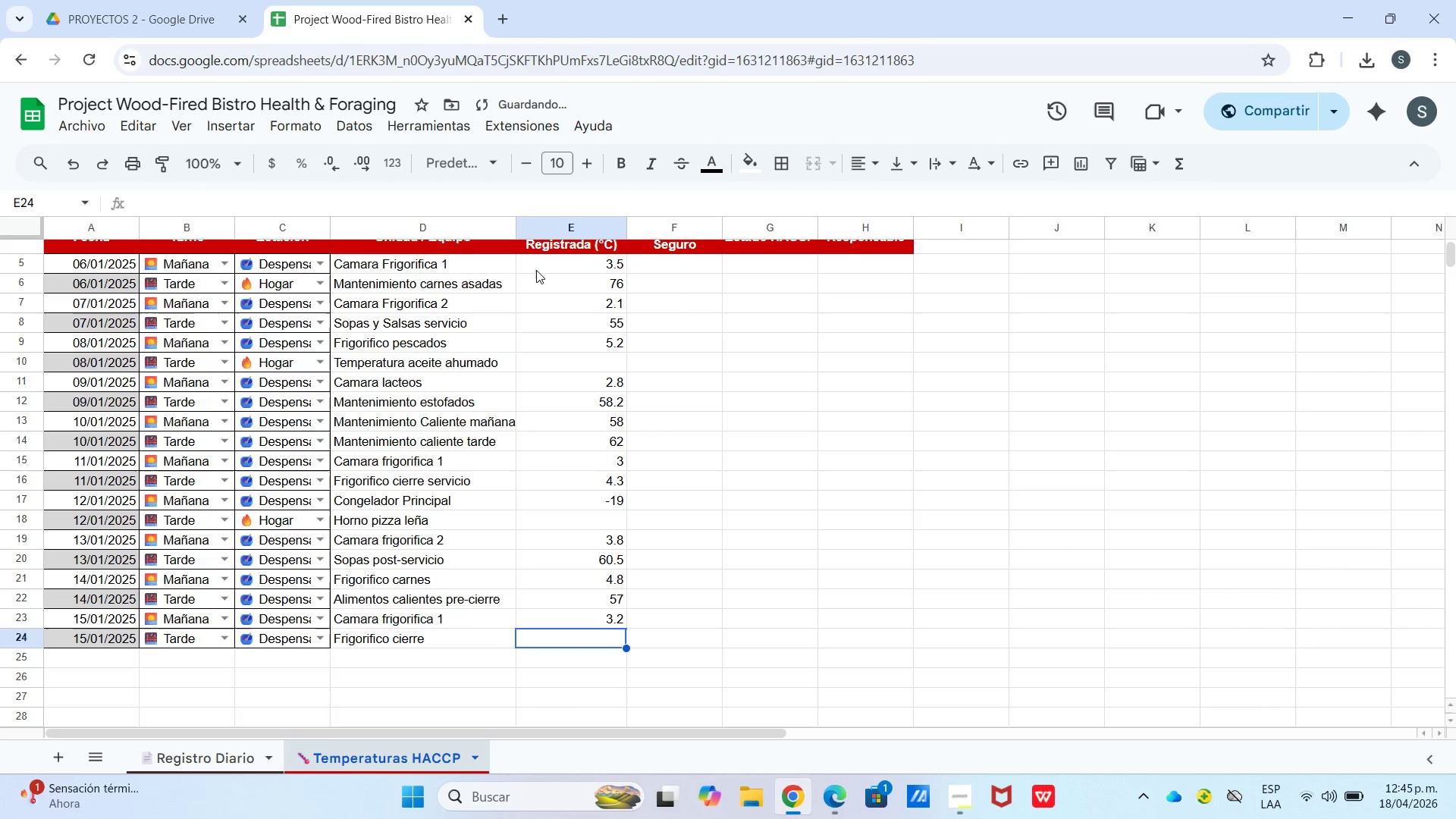 
key(Numpad3)
 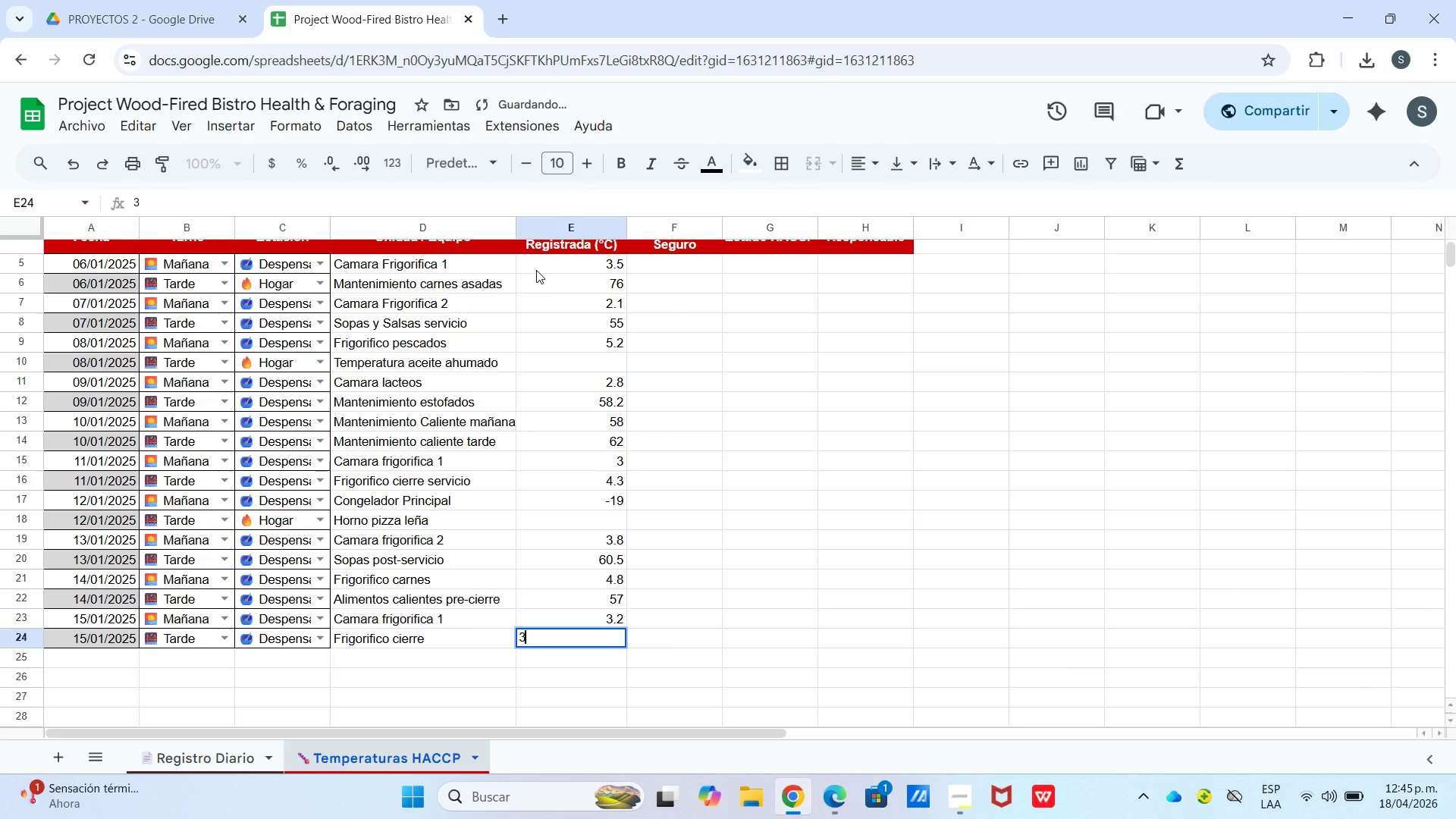 
key(NumpadDecimal)
 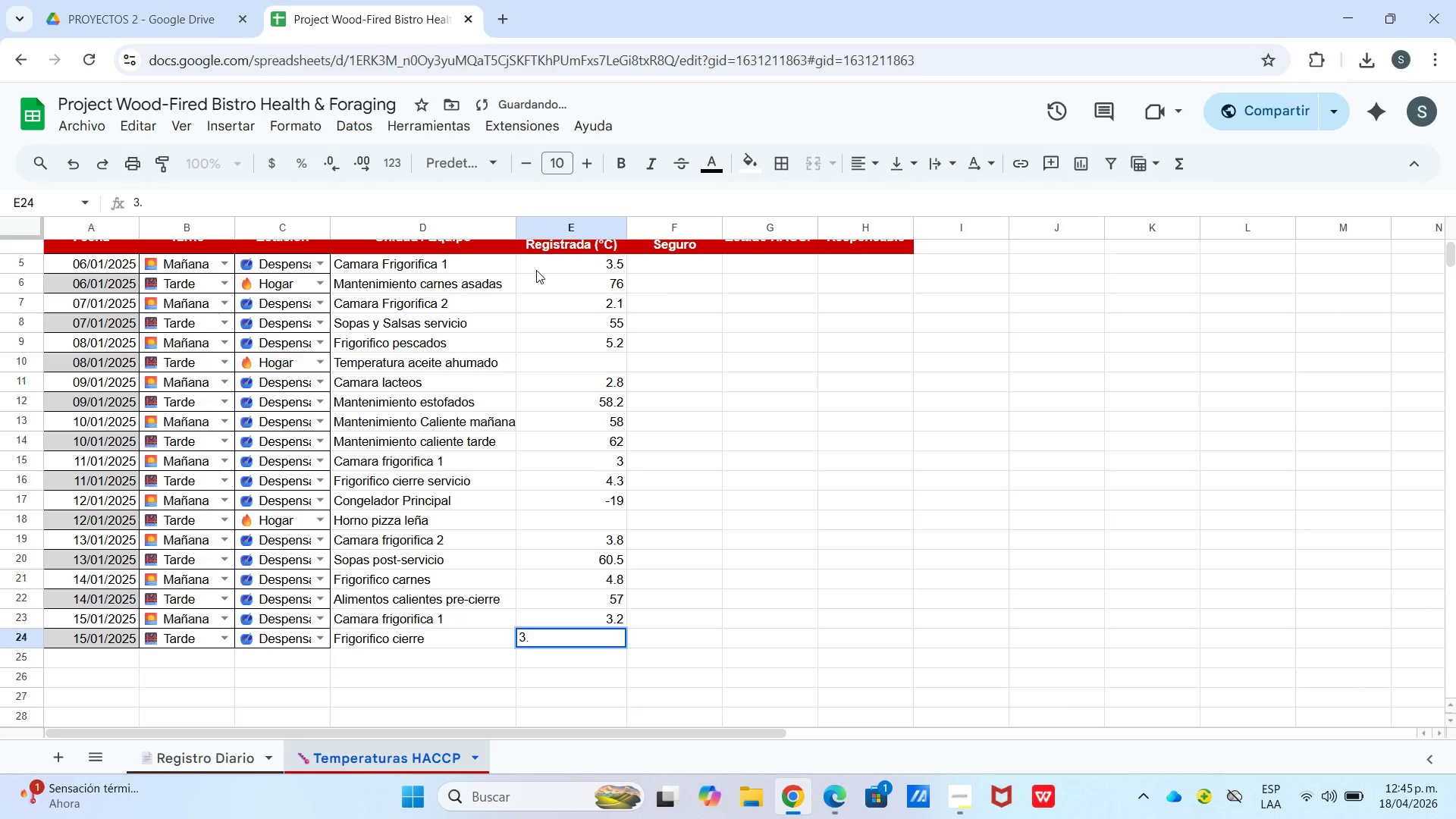 
key(Numpad9)
 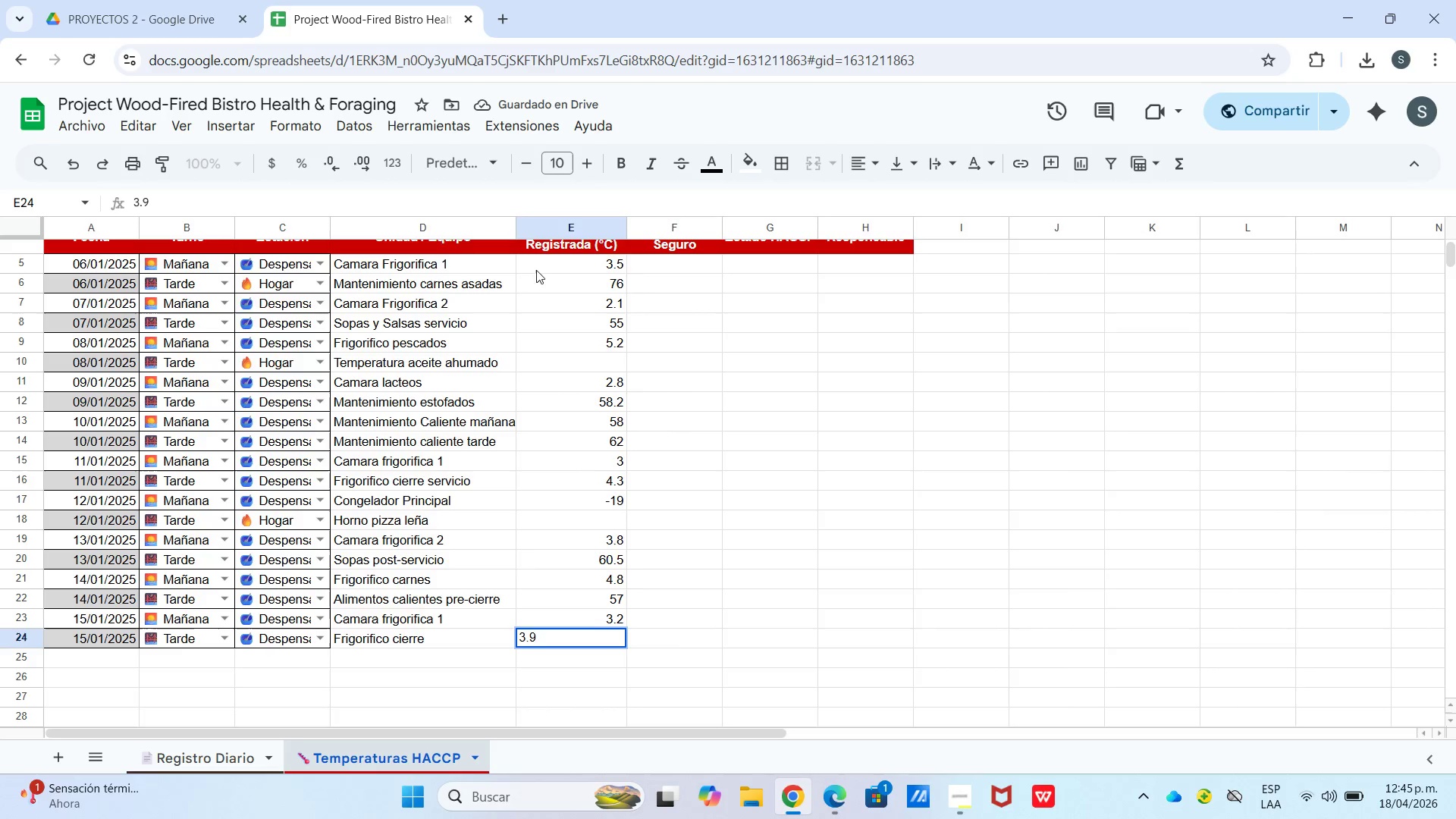 
key(Enter)
 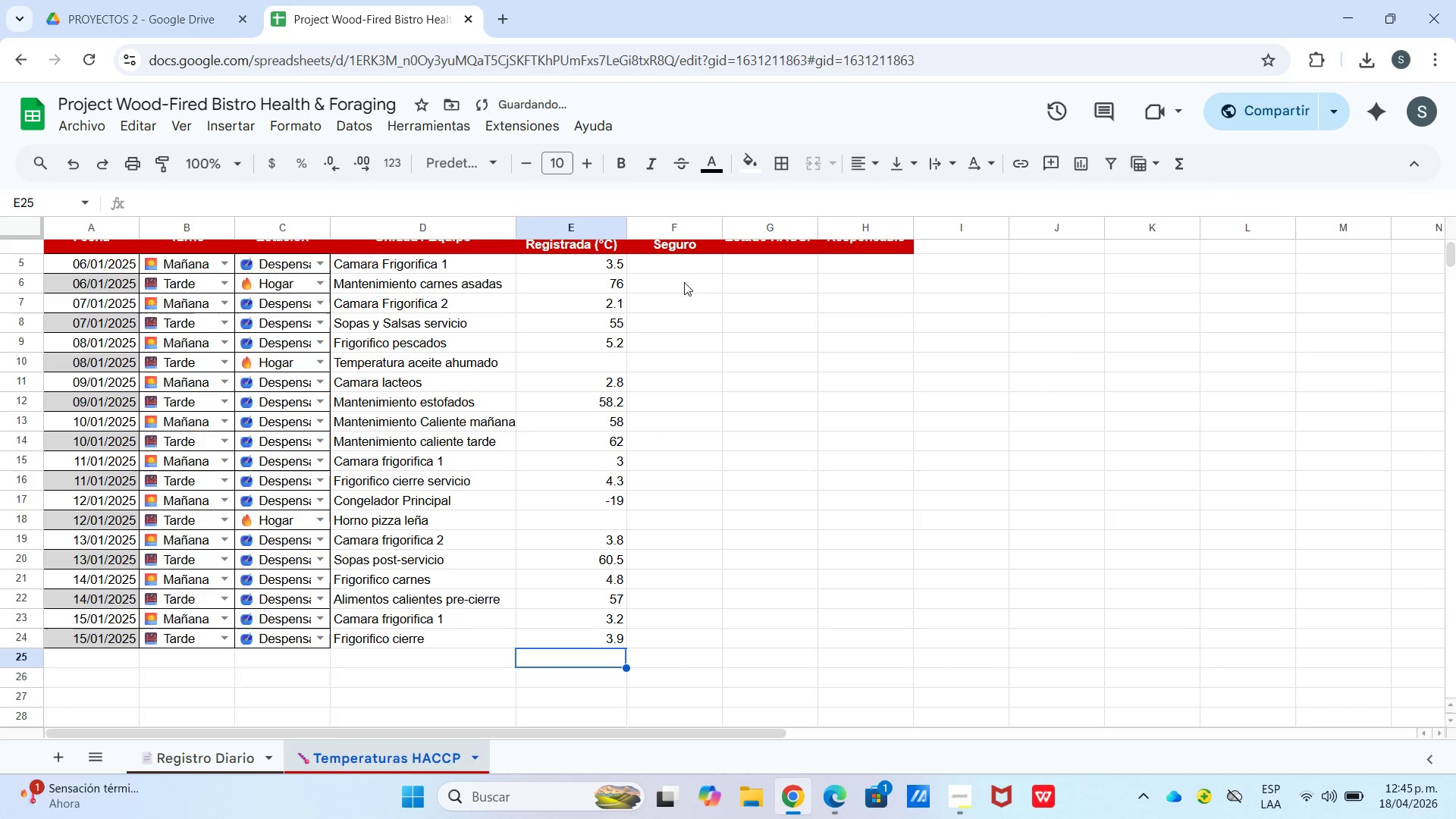 
left_click([684, 271])